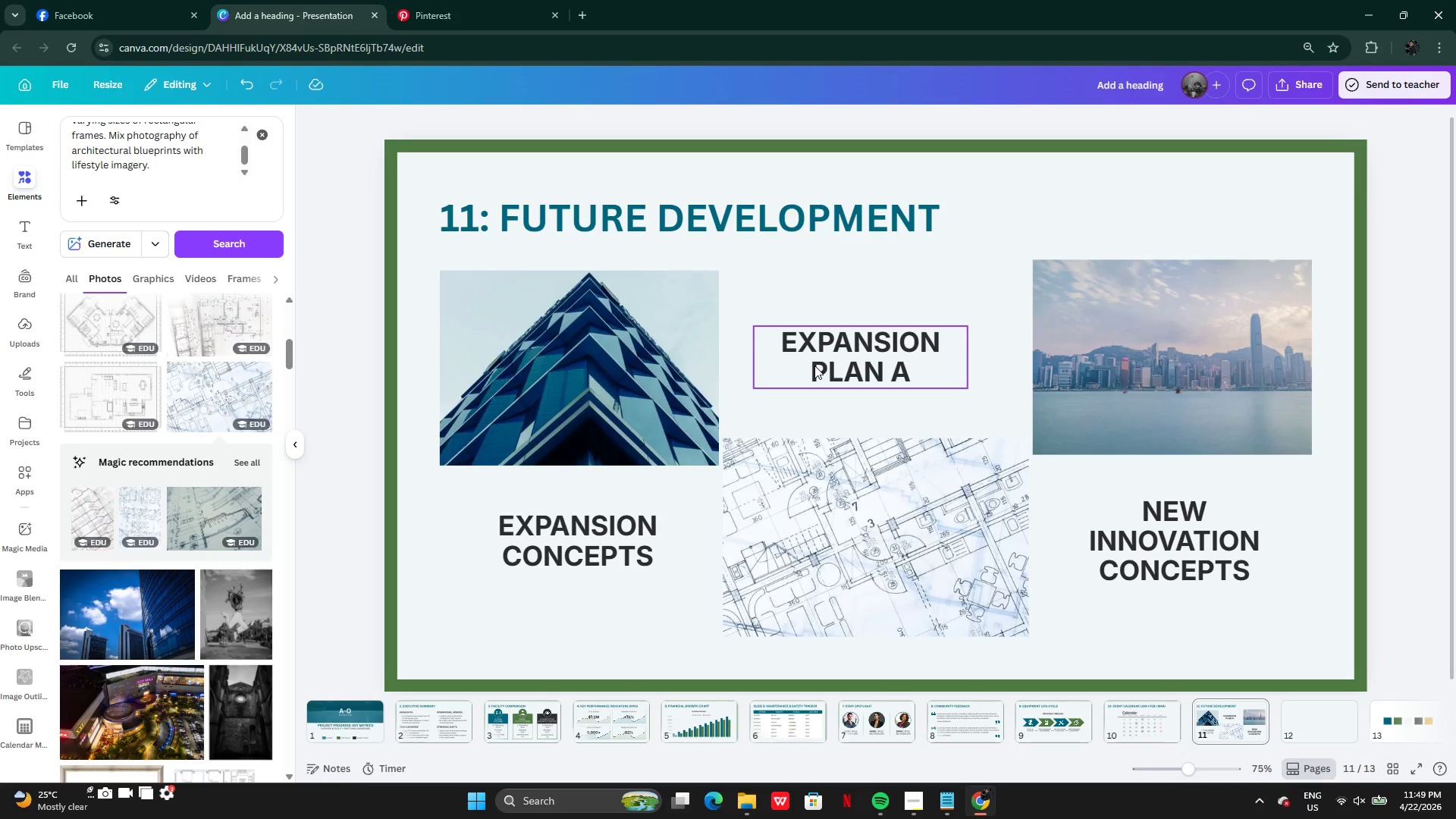 
wait(15.77)
 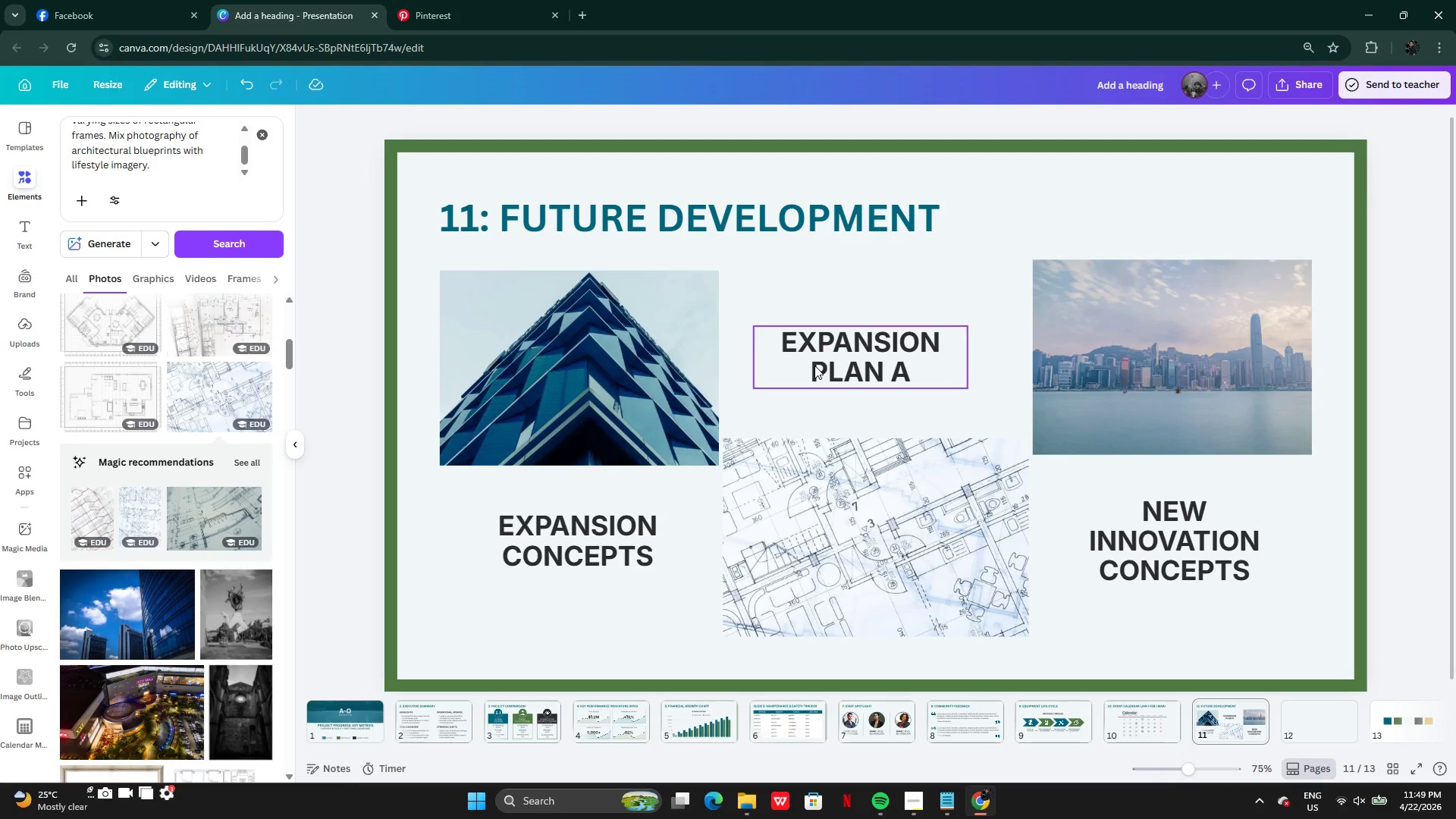 
left_click([693, 409])
 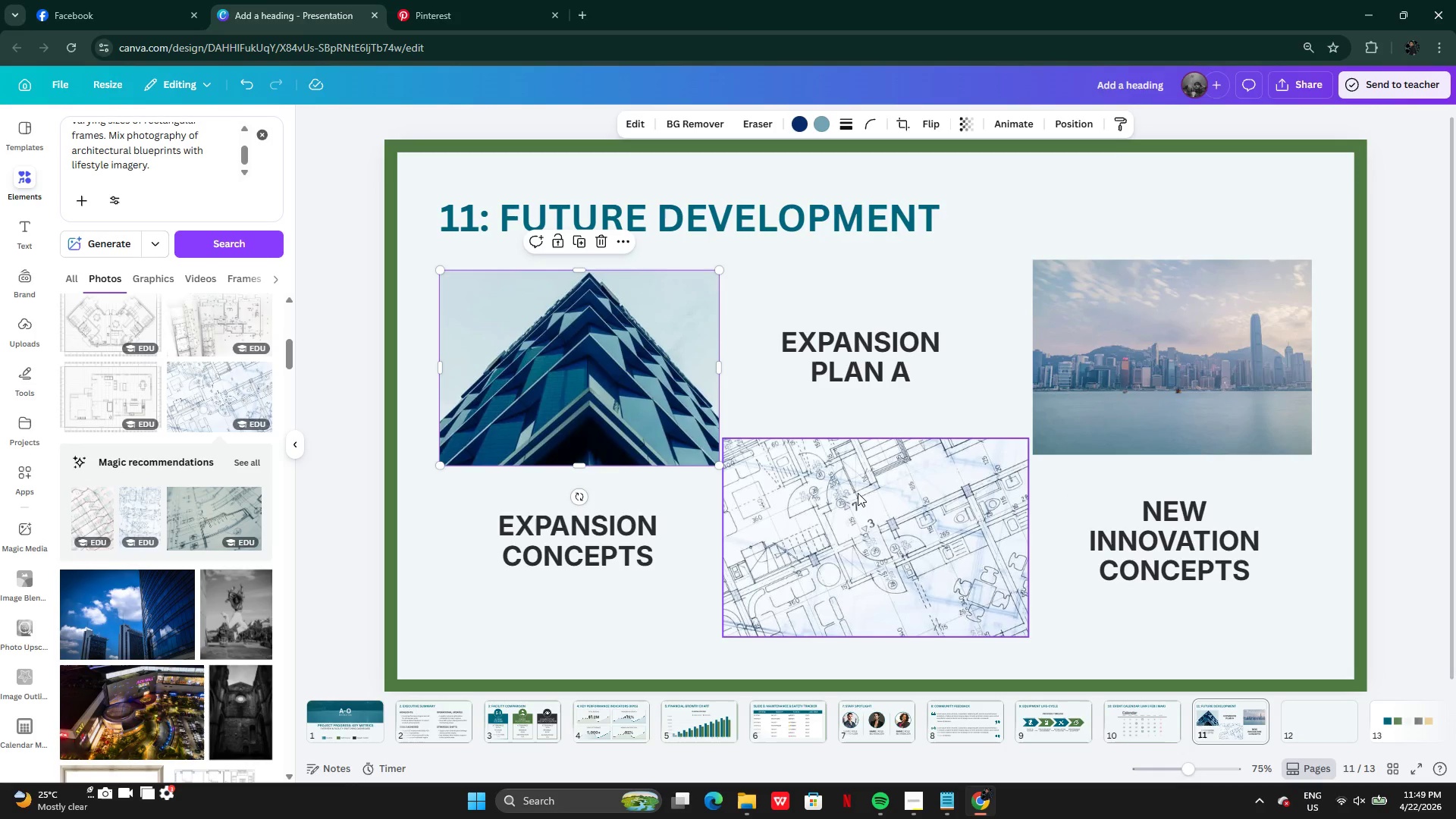 
hold_key(key=ShiftLeft, duration=1.03)
double_click([1071, 393])
 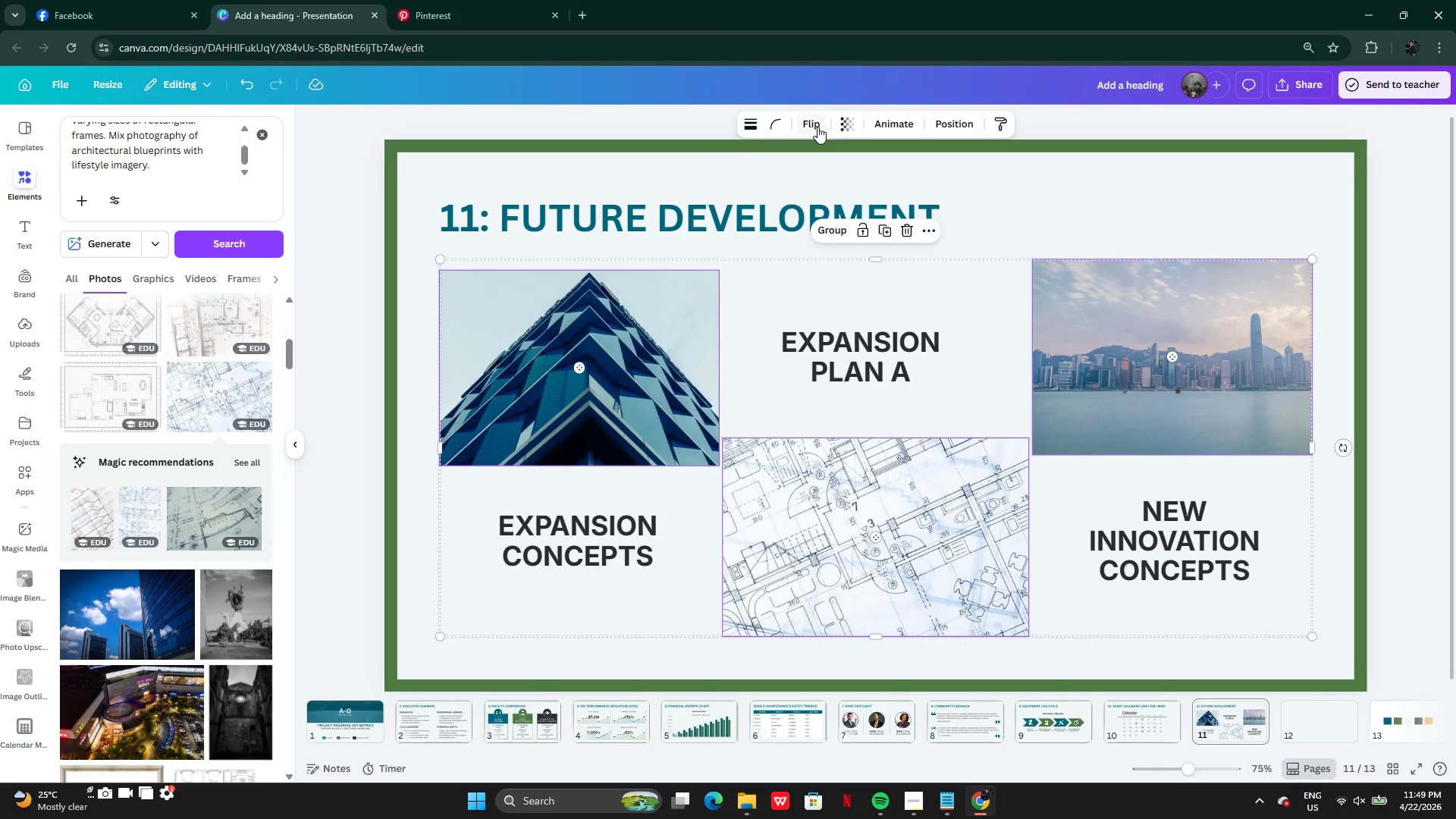 
left_click([820, 521])
 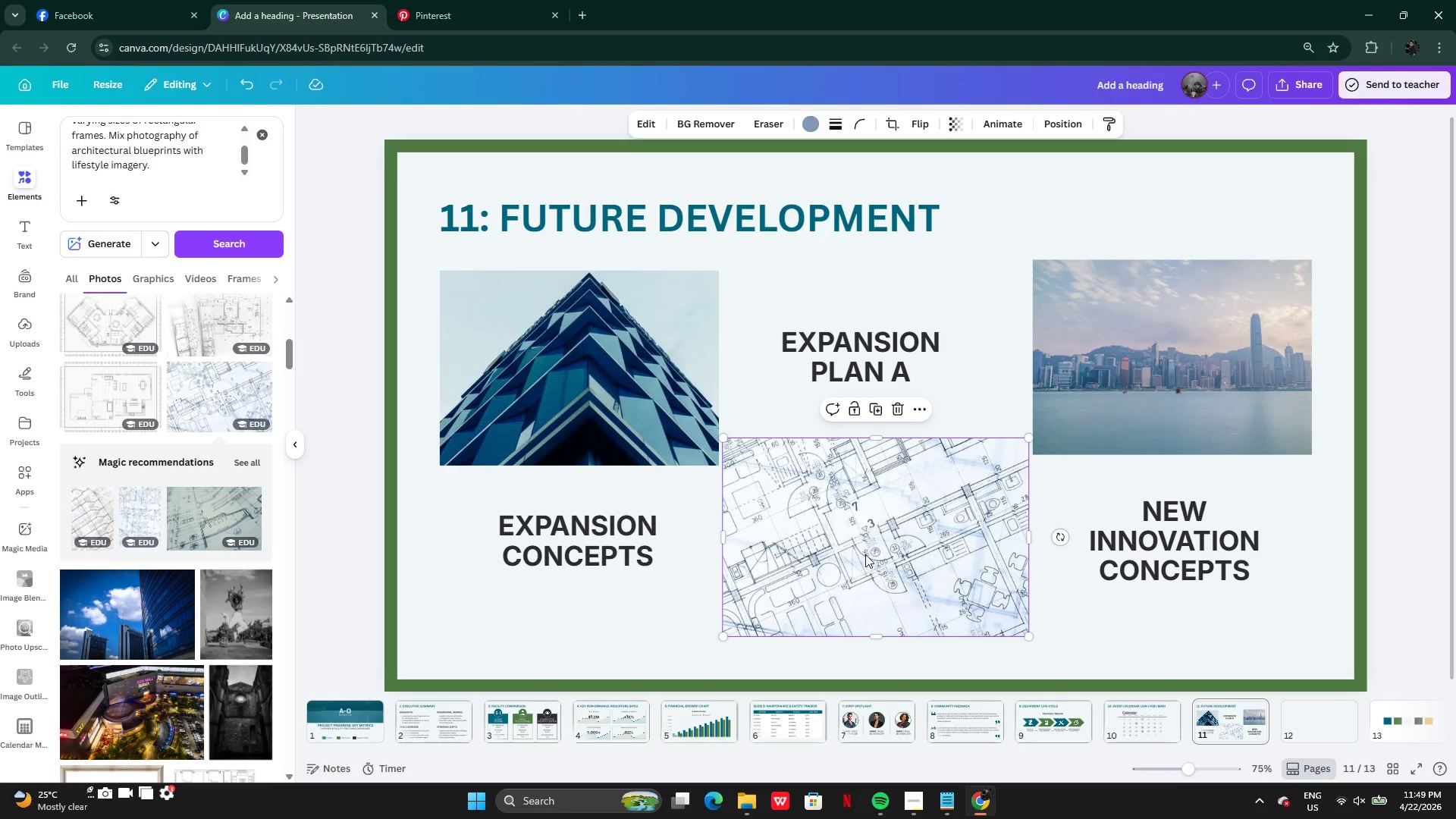 
left_click_drag(start_coordinate=[865, 554], to_coordinate=[849, 537])
 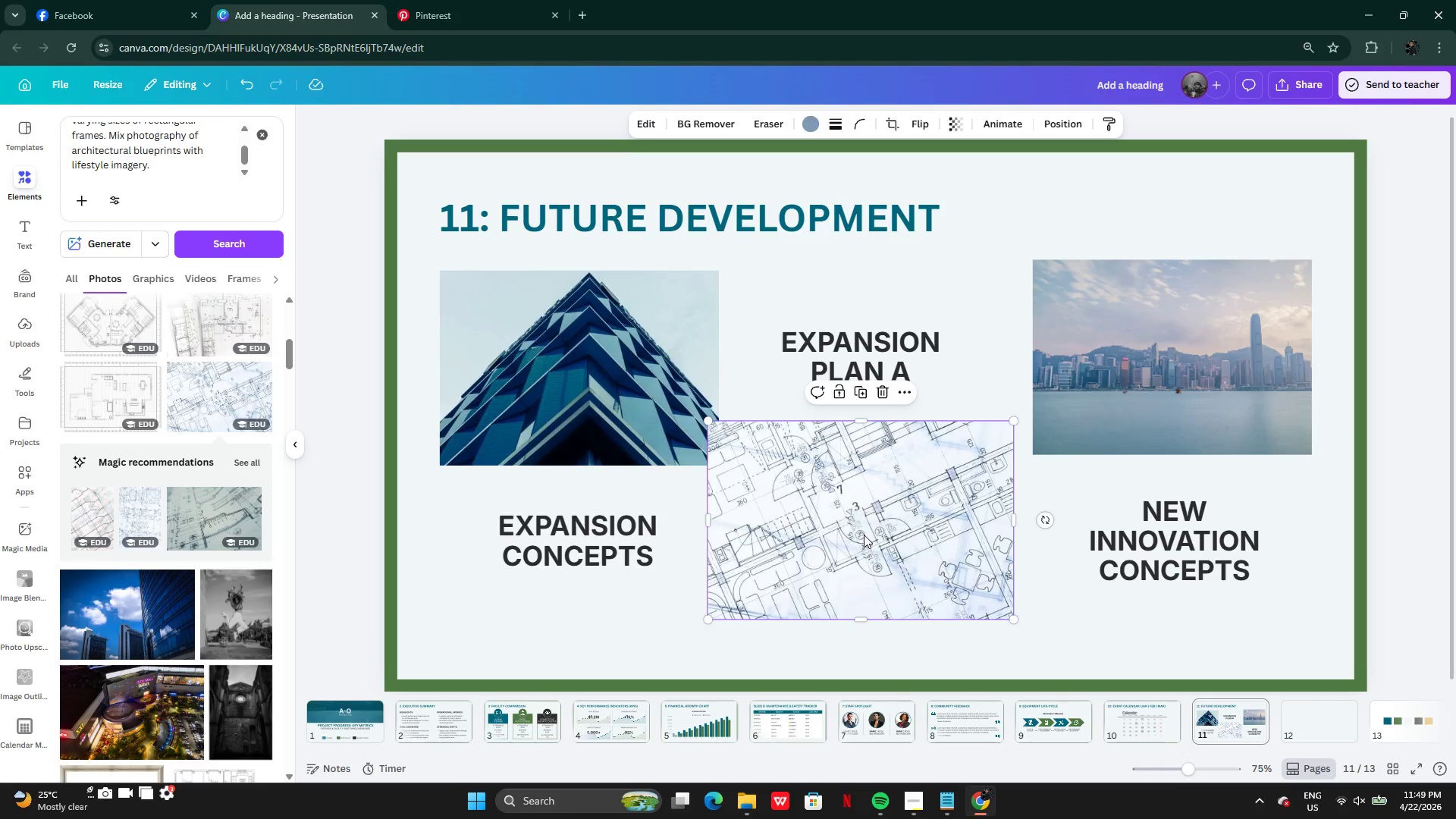 
left_click_drag(start_coordinate=[865, 537], to_coordinate=[599, 384])
 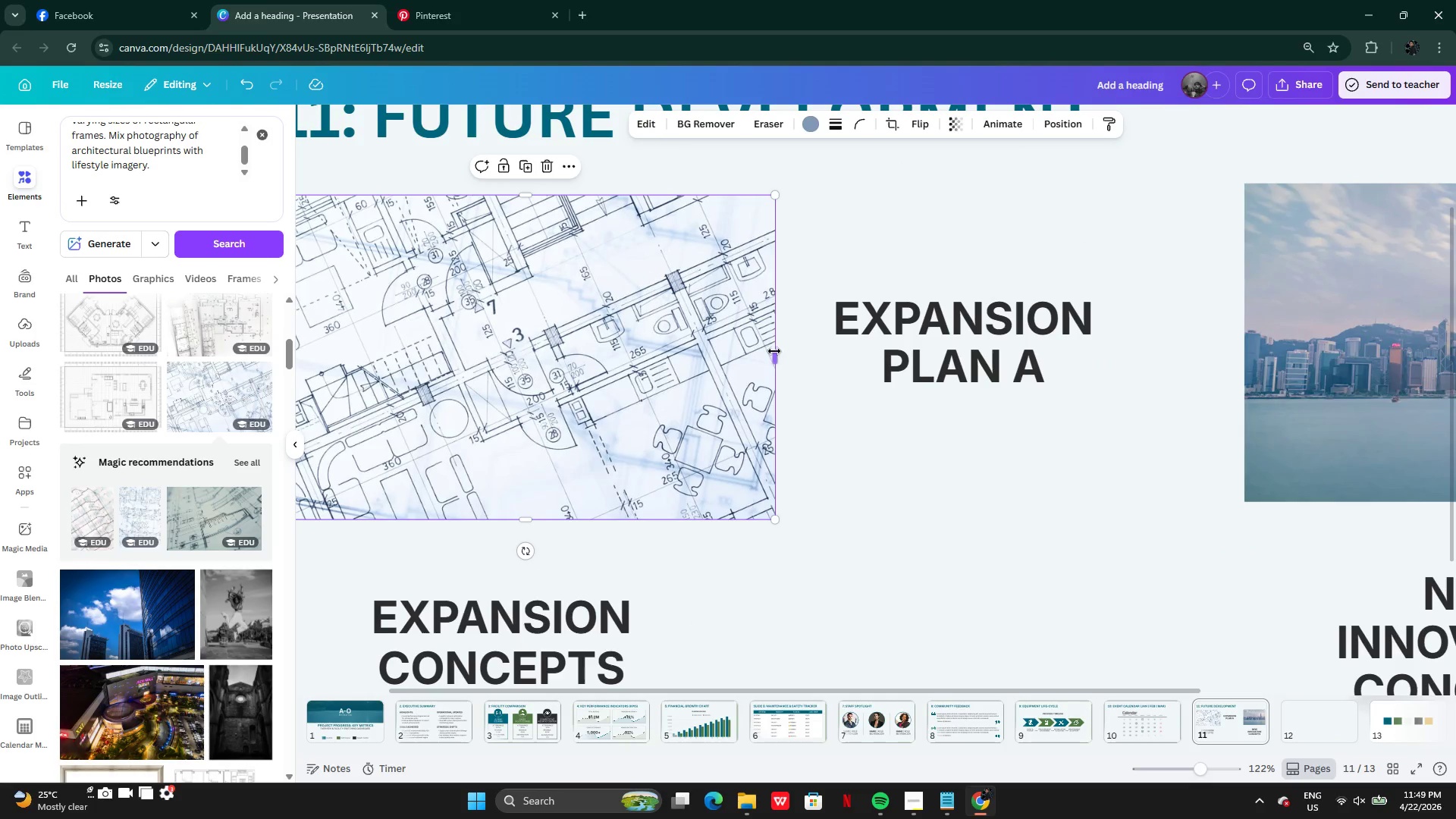 
left_click_drag(start_coordinate=[777, 353], to_coordinate=[736, 360])
 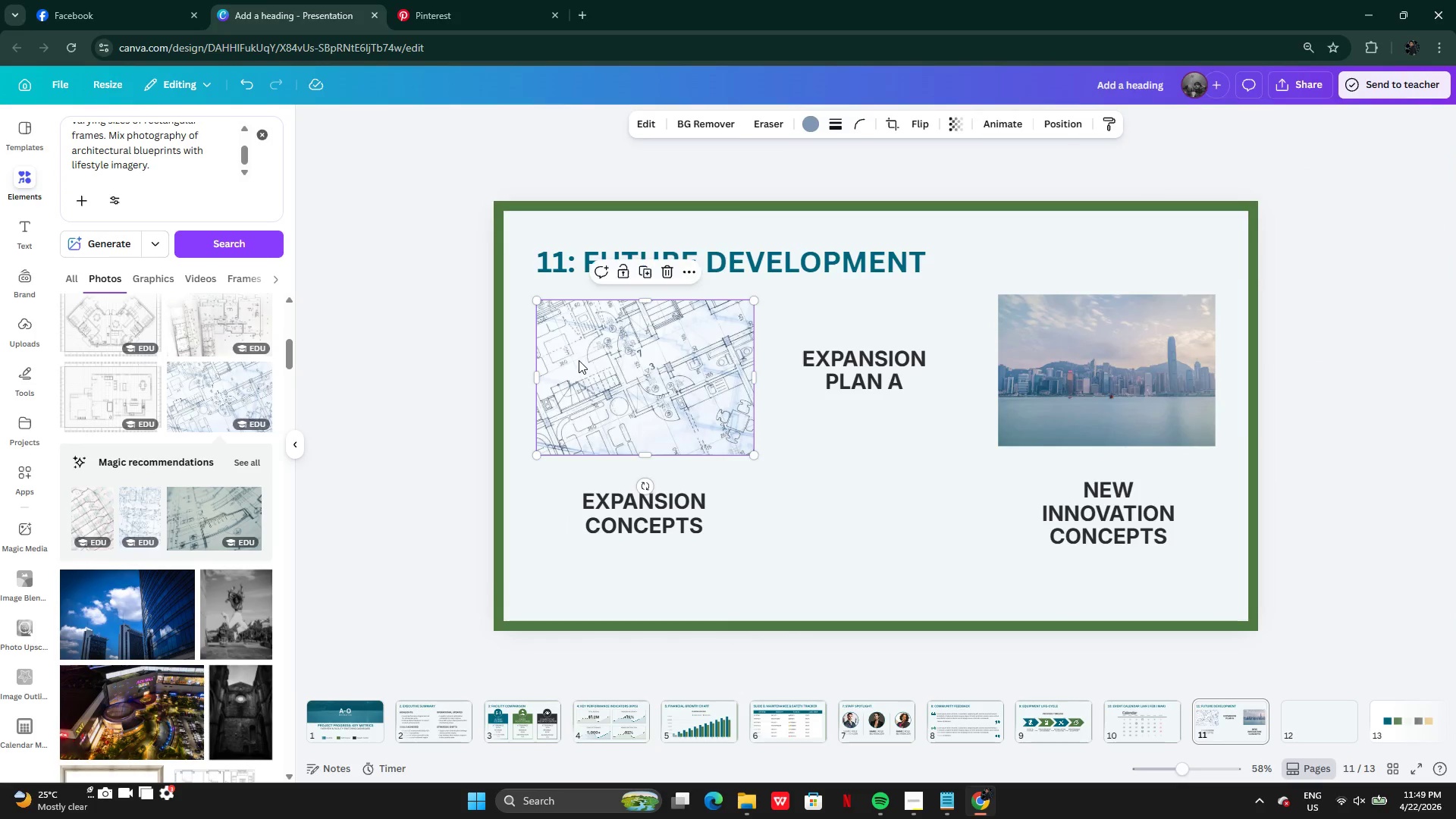 
left_click_drag(start_coordinate=[625, 369], to_coordinate=[858, 499])
 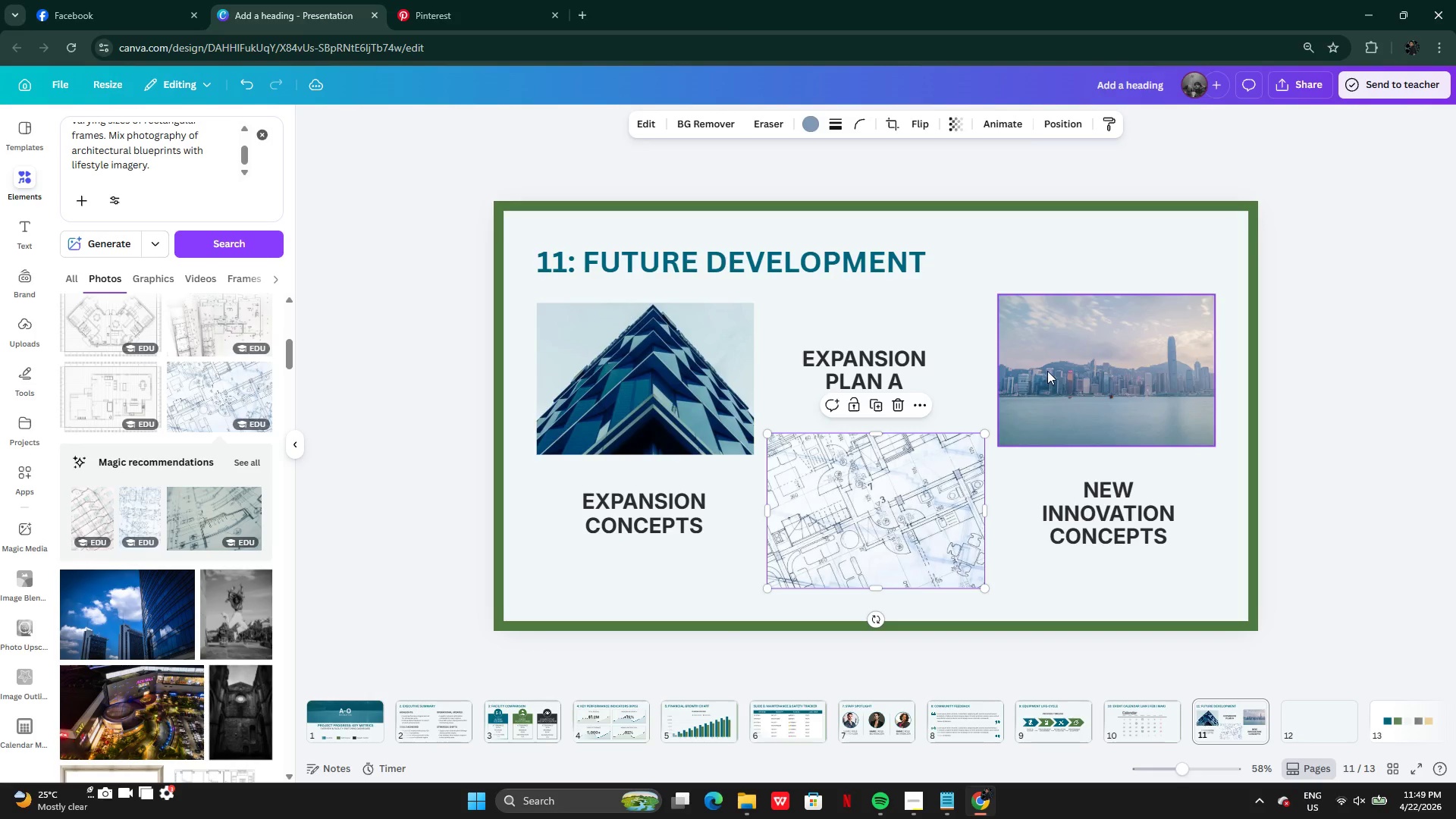 
left_click([1047, 371])
 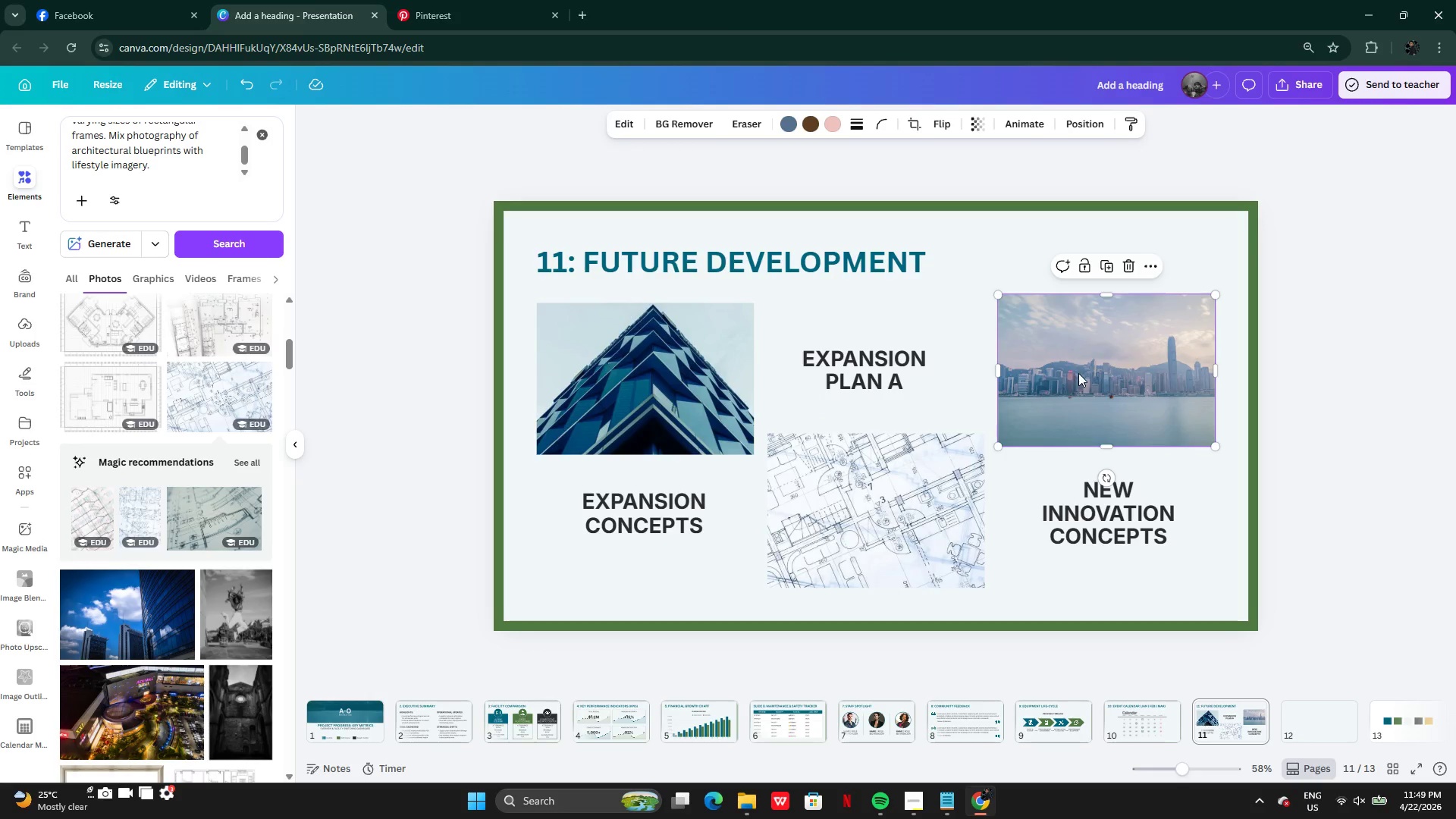 
left_click_drag(start_coordinate=[1078, 373], to_coordinate=[849, 513])
 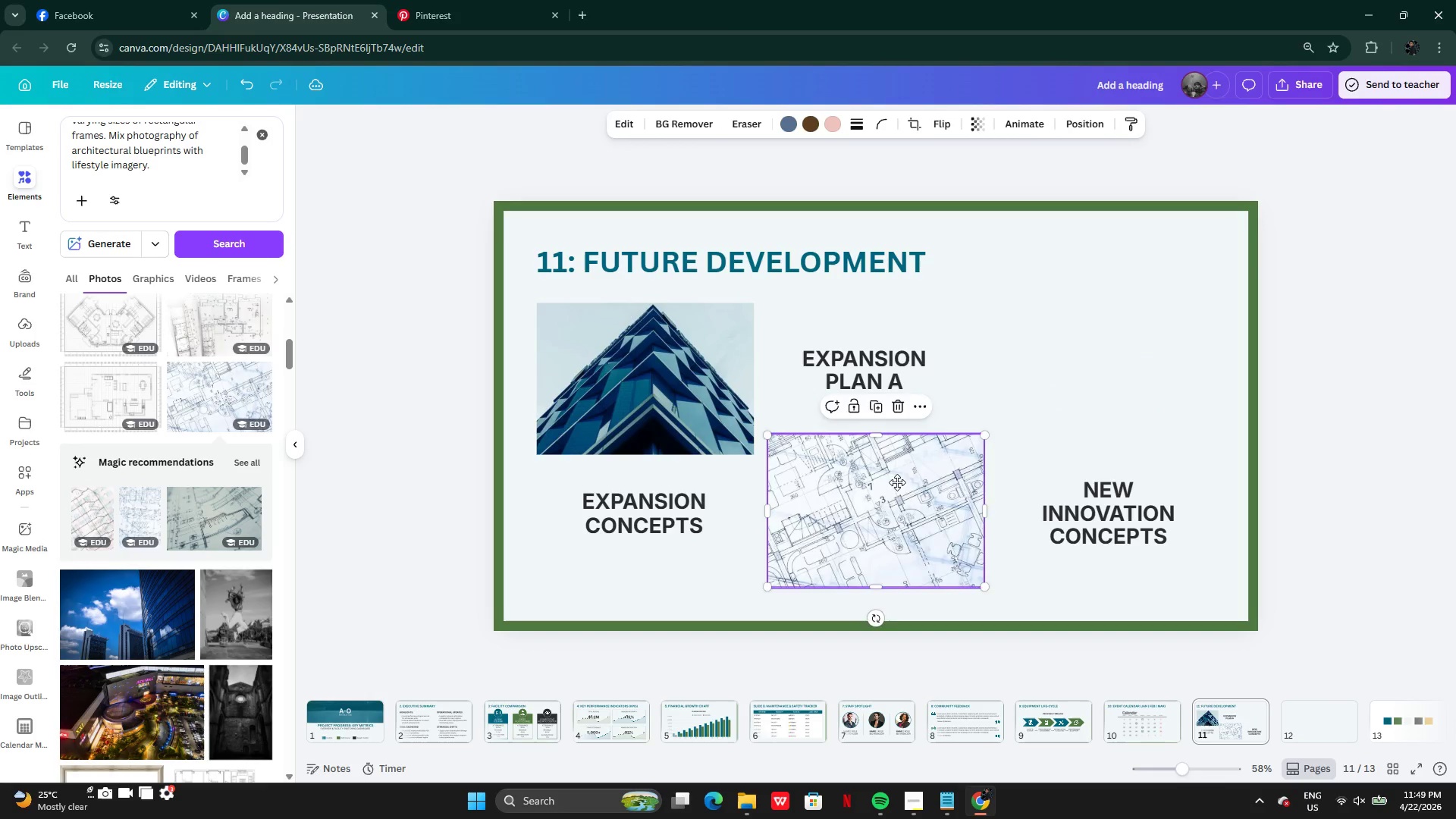 
left_click_drag(start_coordinate=[839, 517], to_coordinate=[1067, 384])
 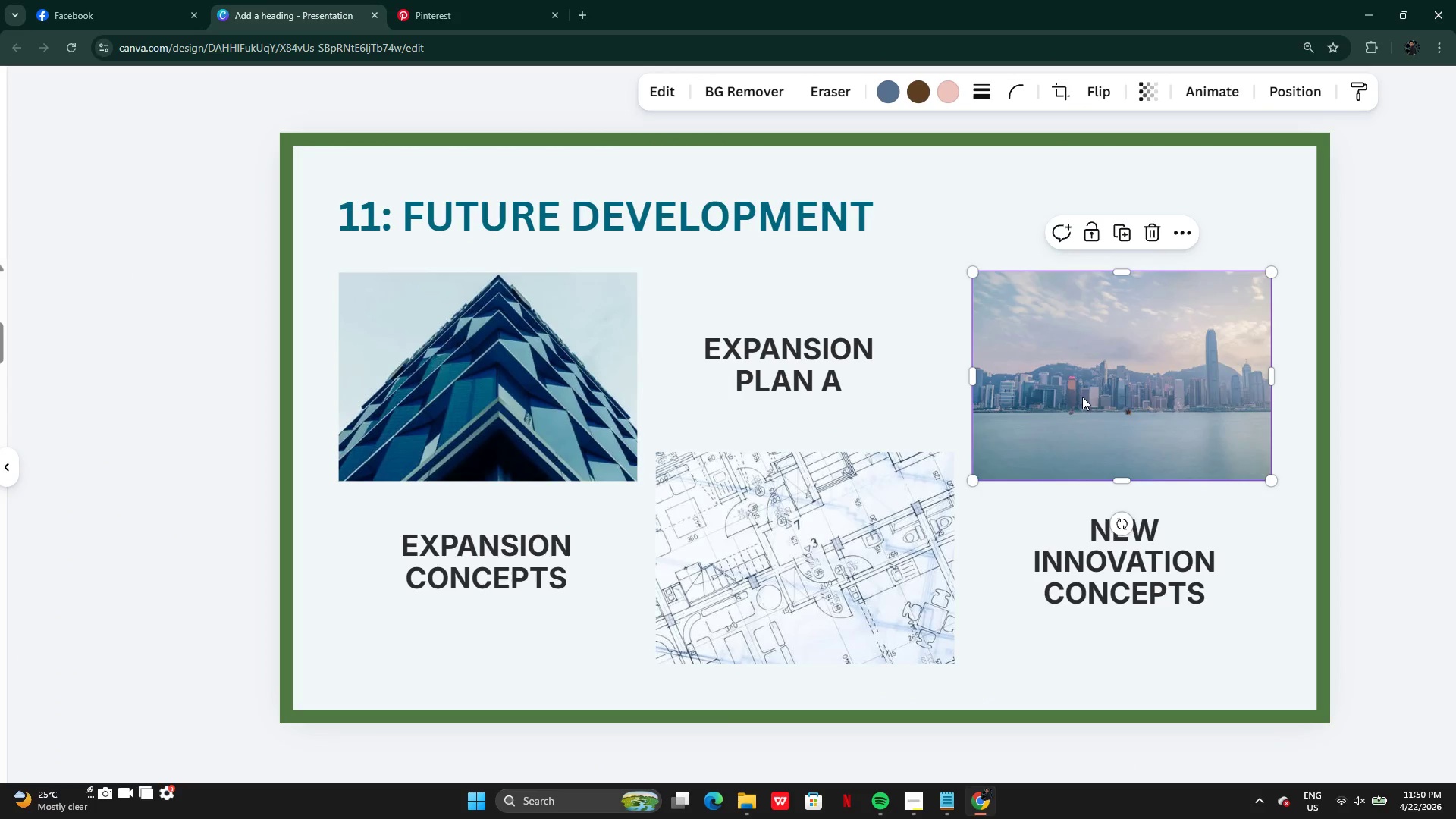 
left_click_drag(start_coordinate=[1082, 397], to_coordinate=[453, 392])
 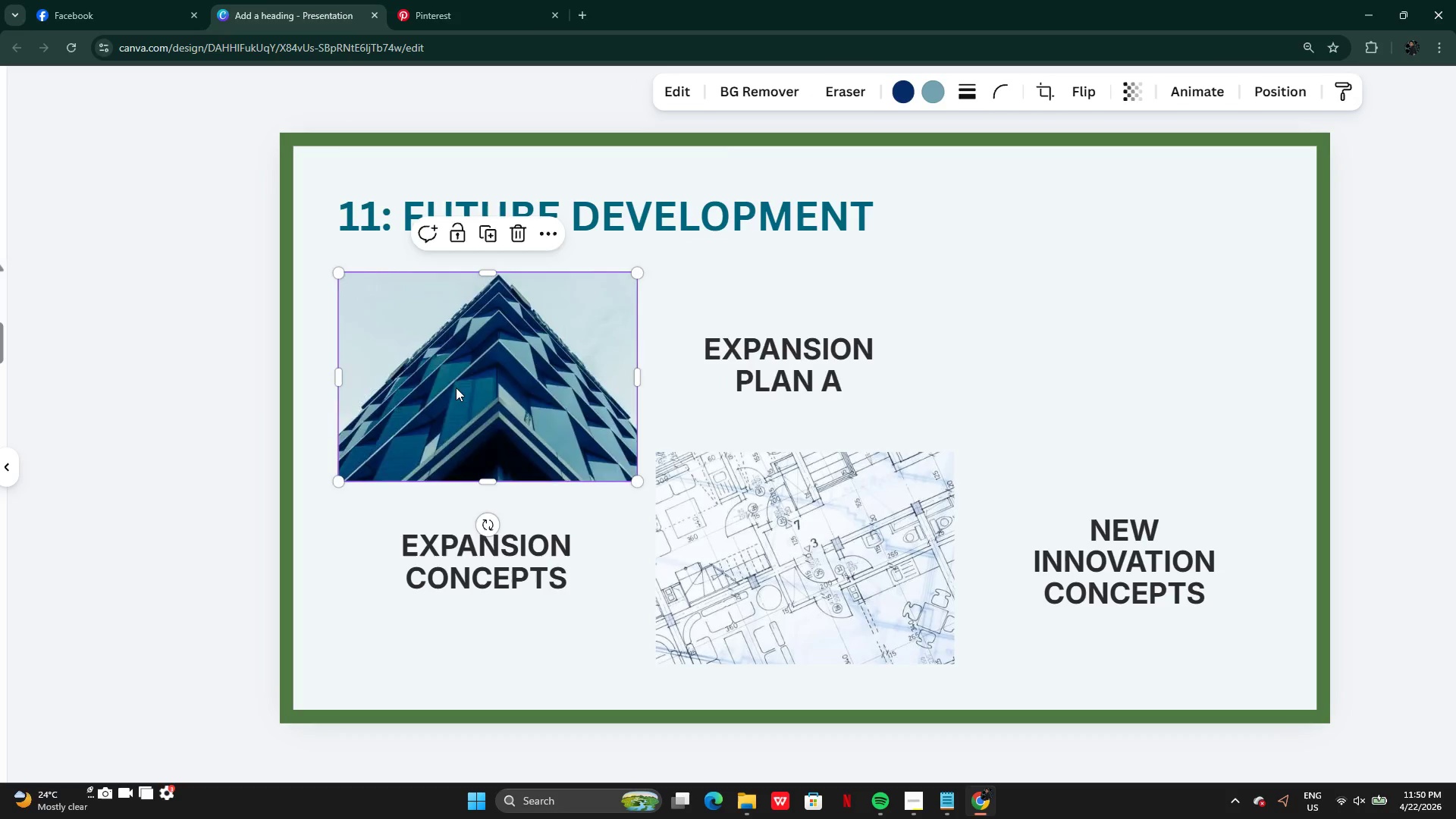 
left_click_drag(start_coordinate=[443, 388], to_coordinate=[1073, 388])
 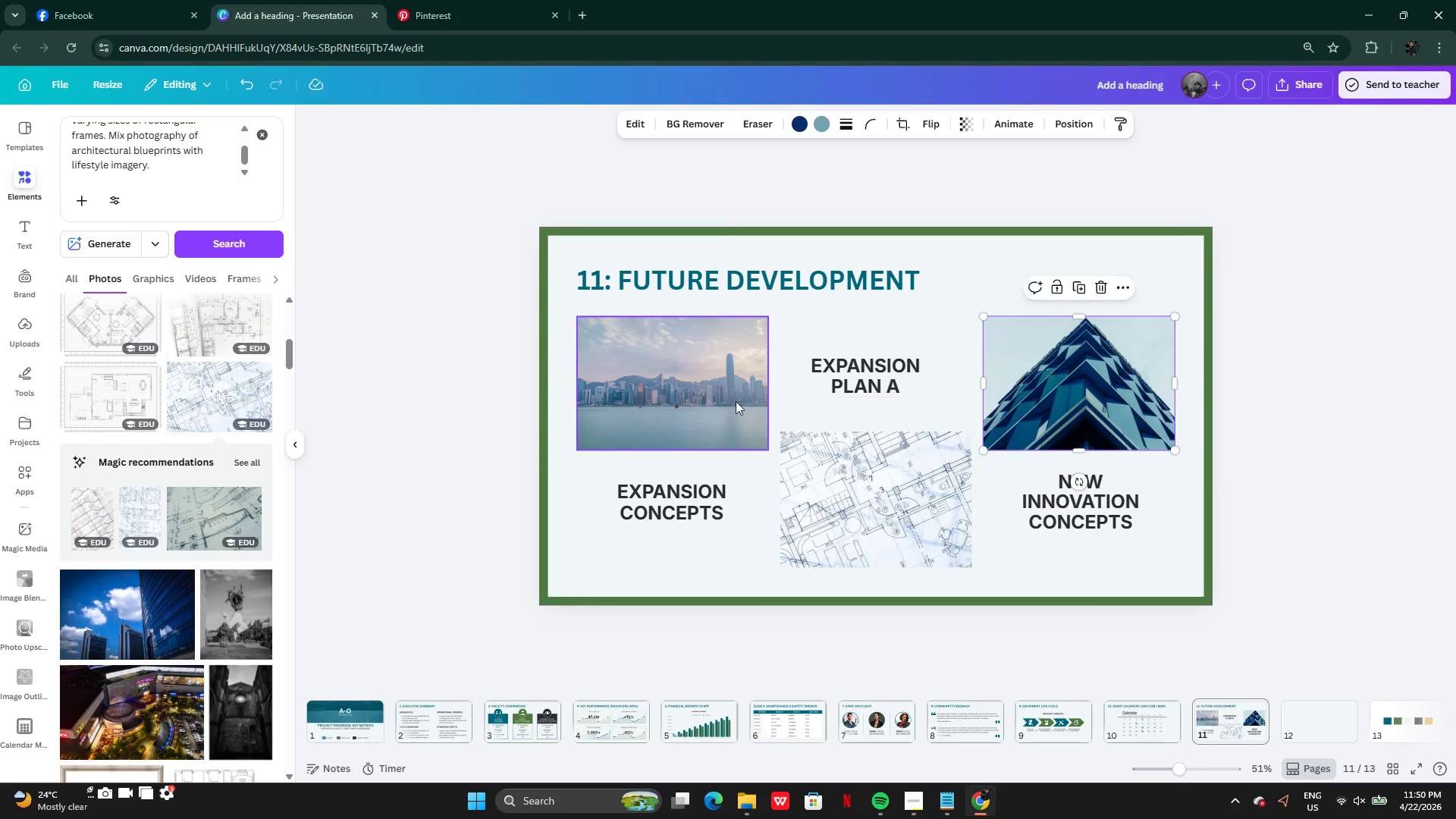 
left_click([693, 410])
 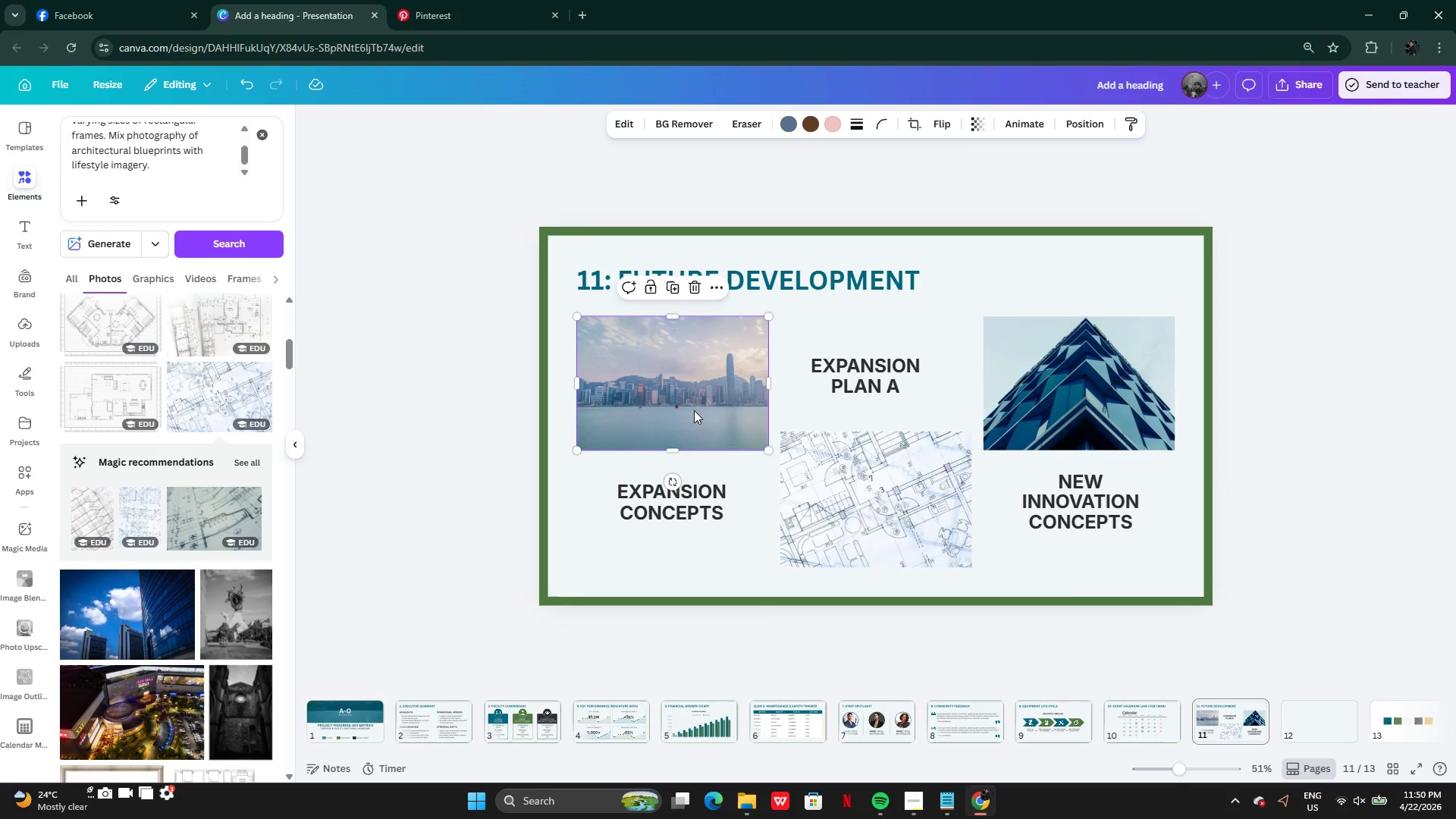 
hold_key(key=ShiftLeft, duration=0.73)
left_click([855, 490])
 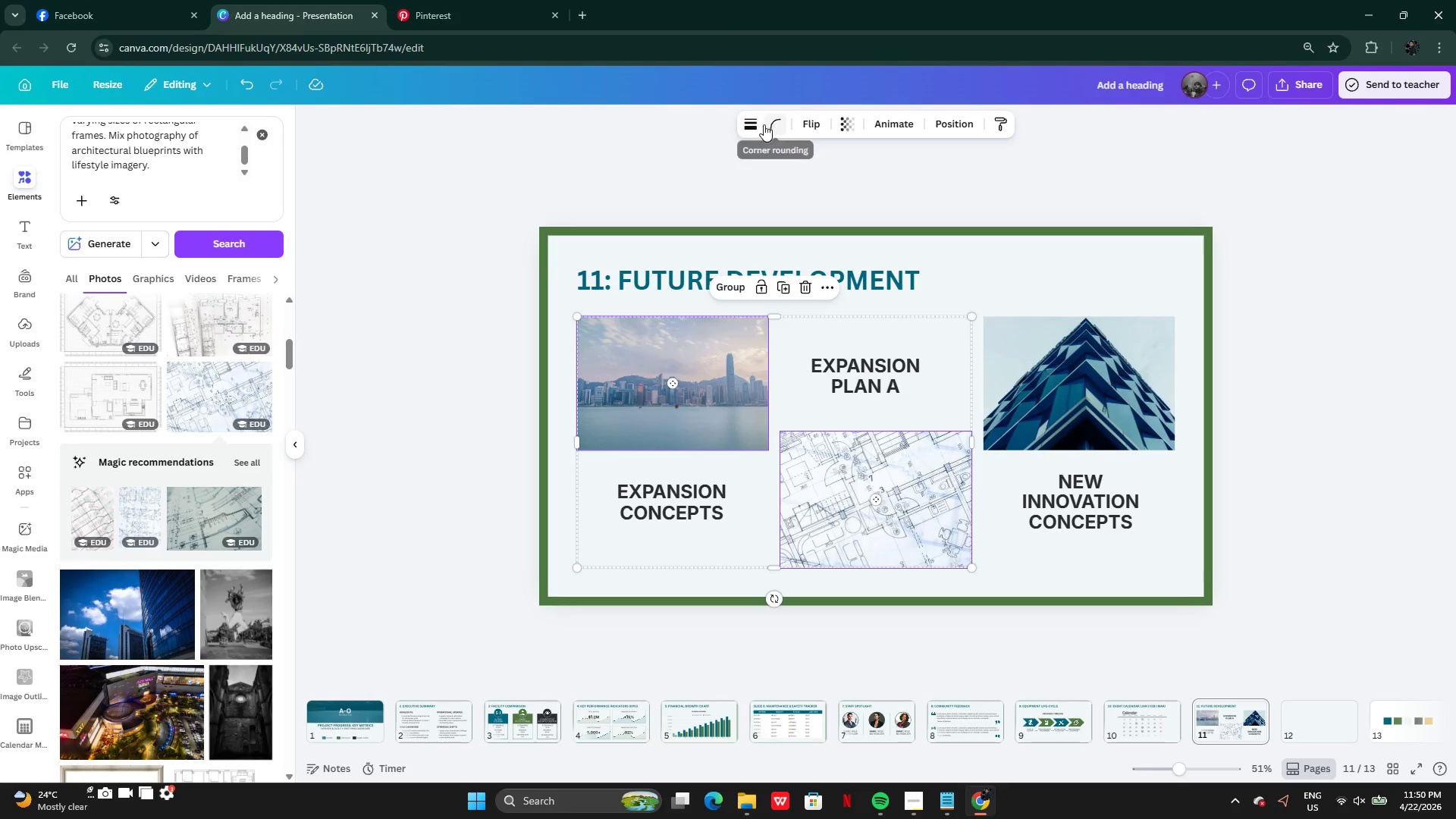 
left_click([758, 127])
 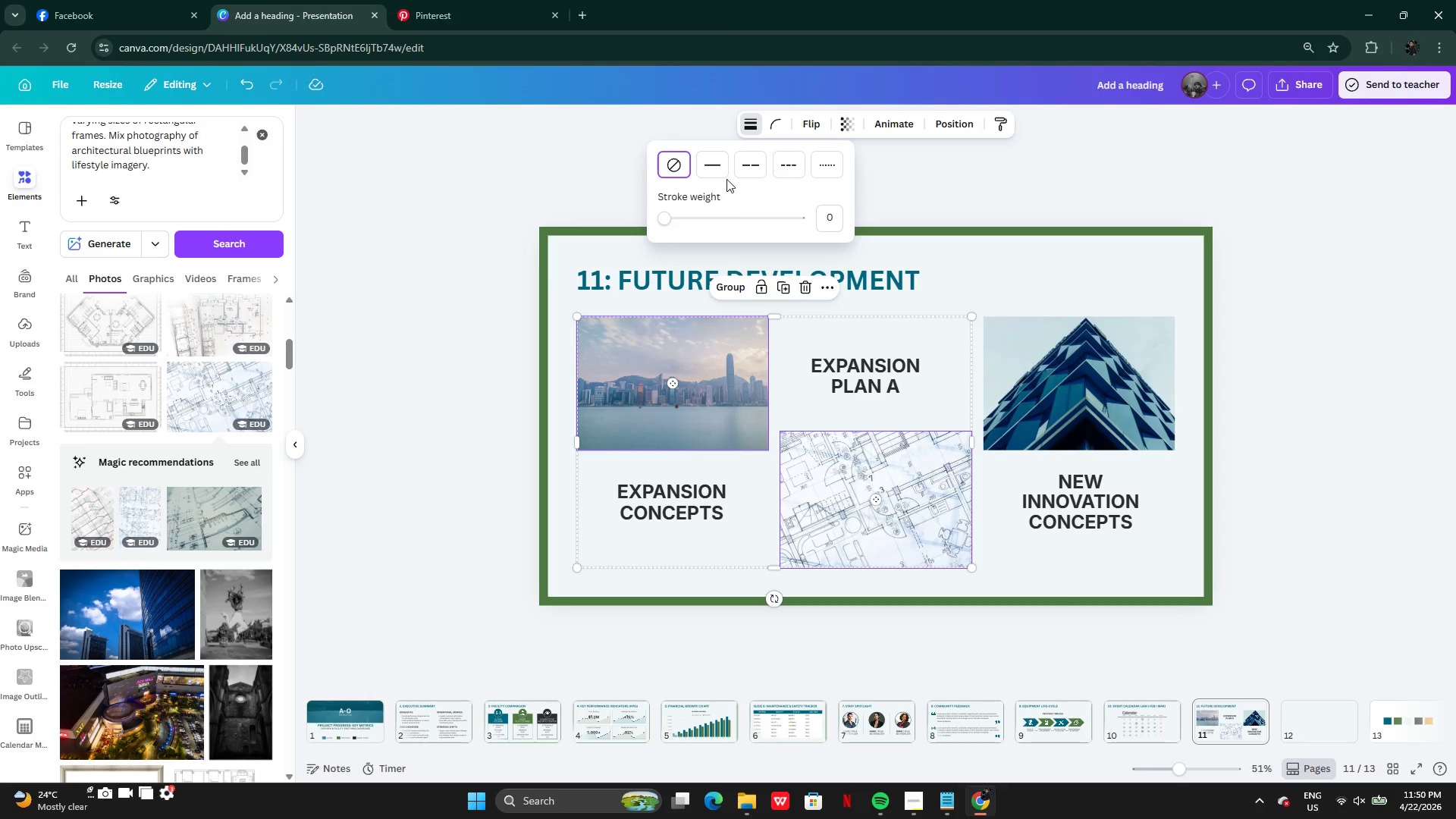 
left_click([721, 168])
 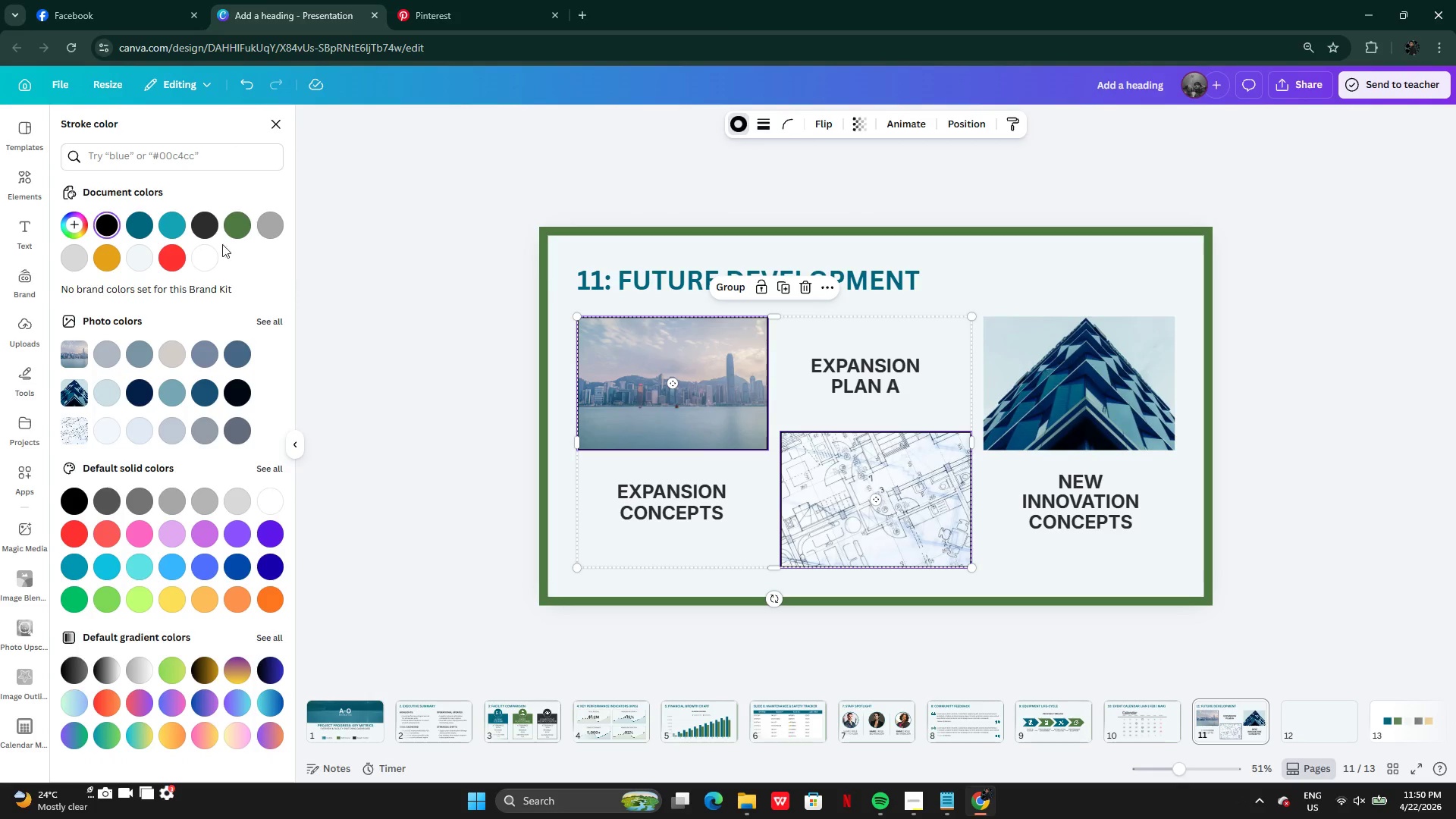 
left_click([140, 215])
 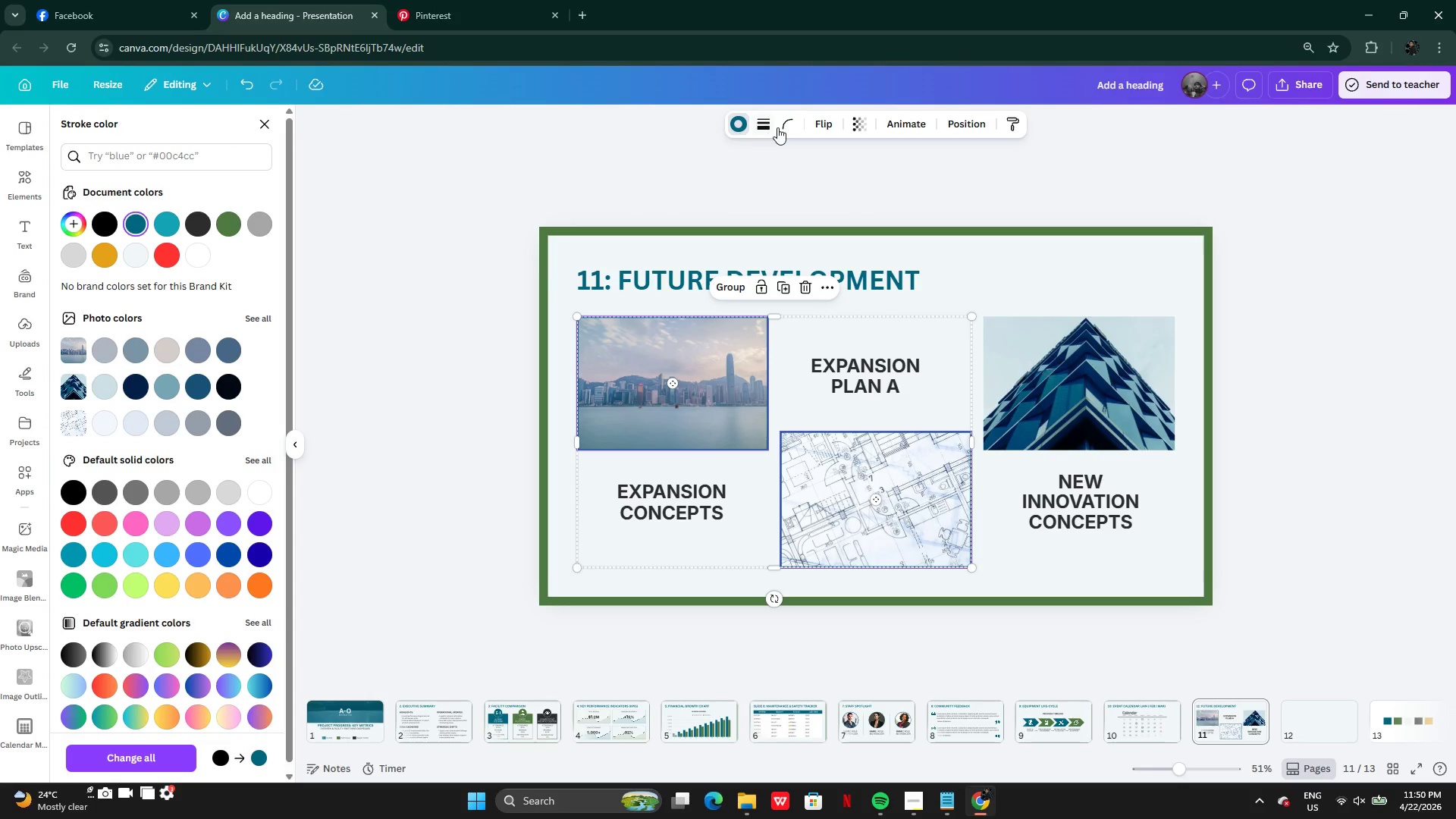 
left_click([768, 124])
 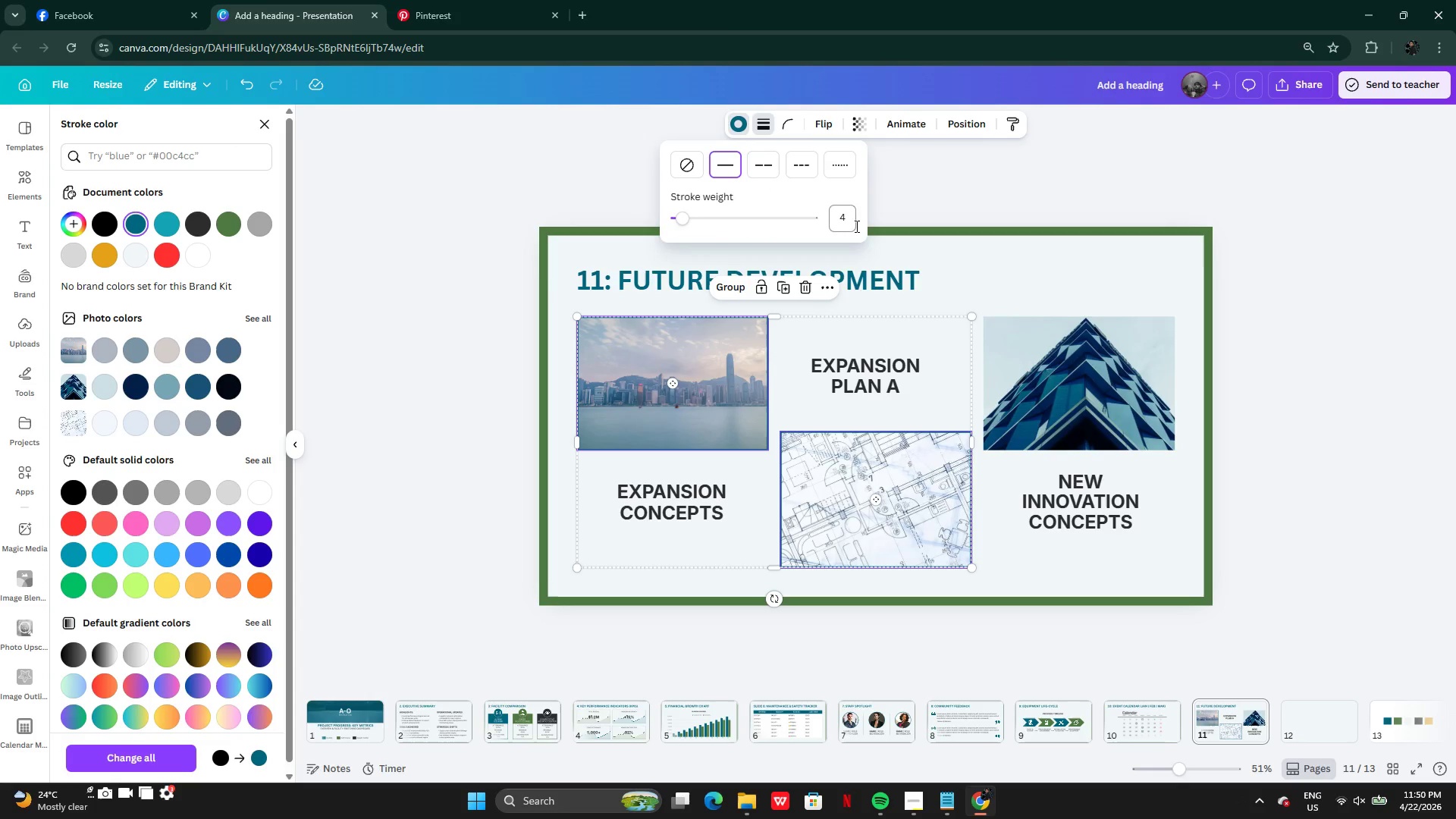 
left_click([846, 221])
 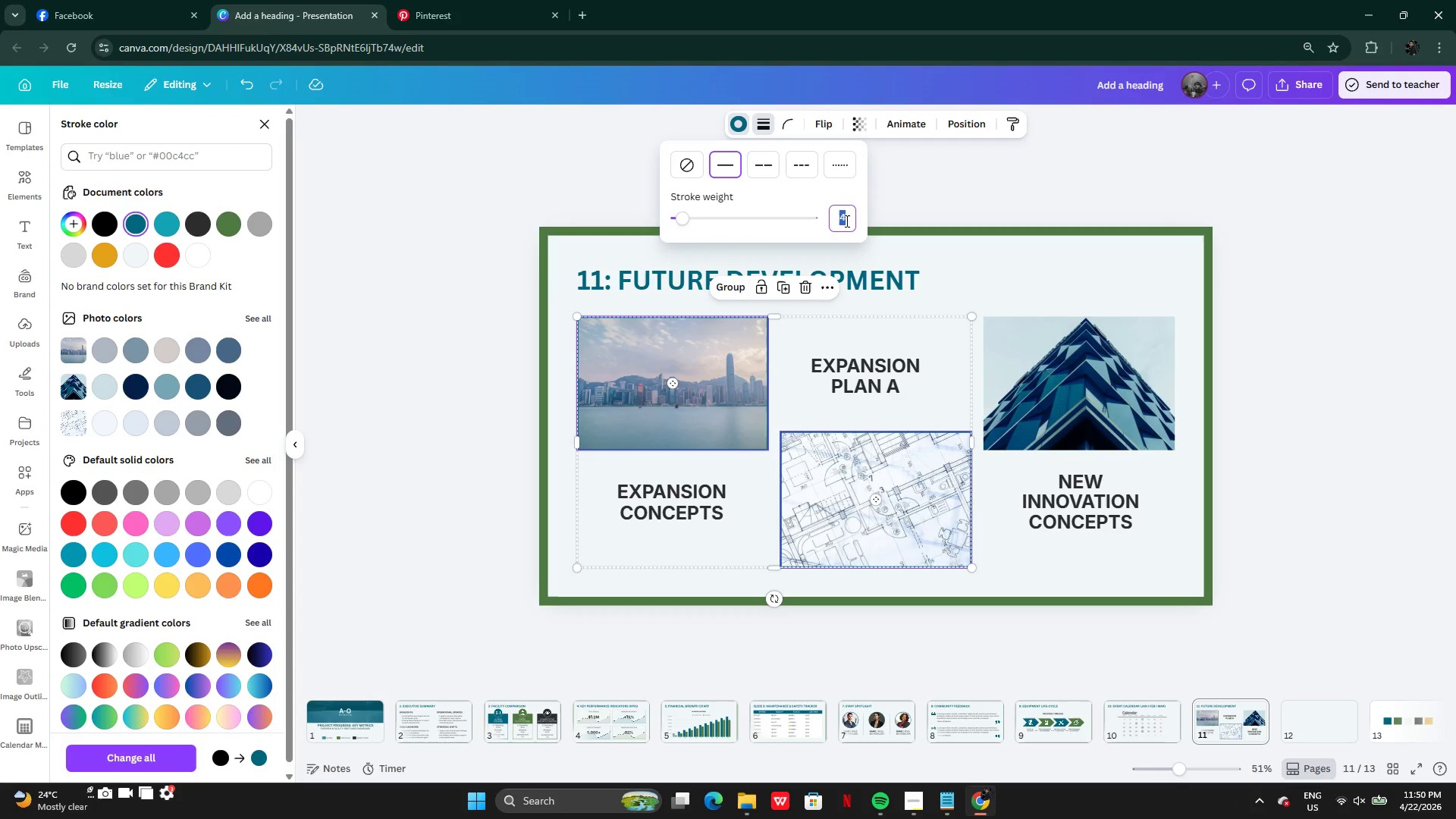 
key(Shift+3)
 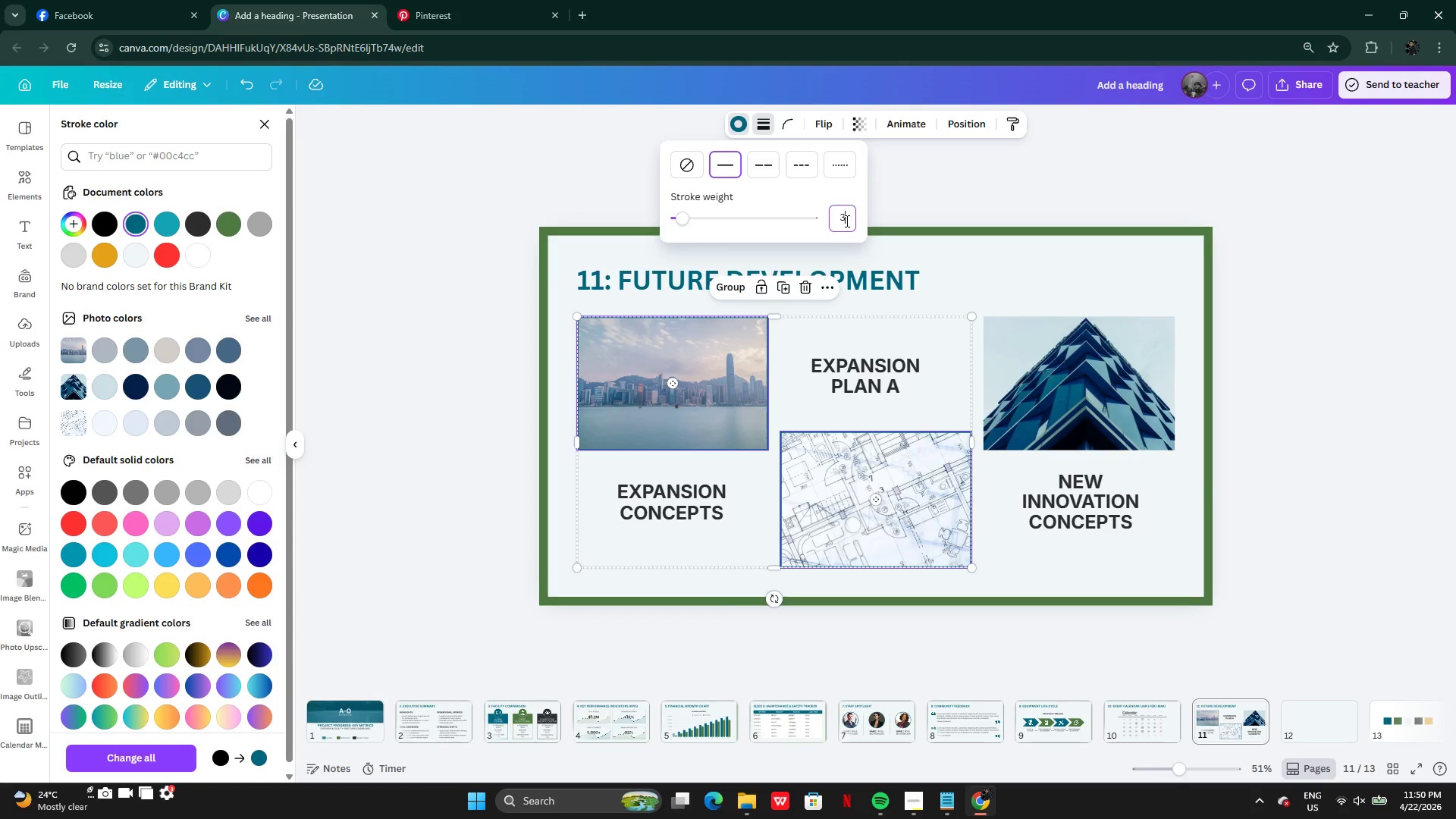 
key(Shift+Enter)
 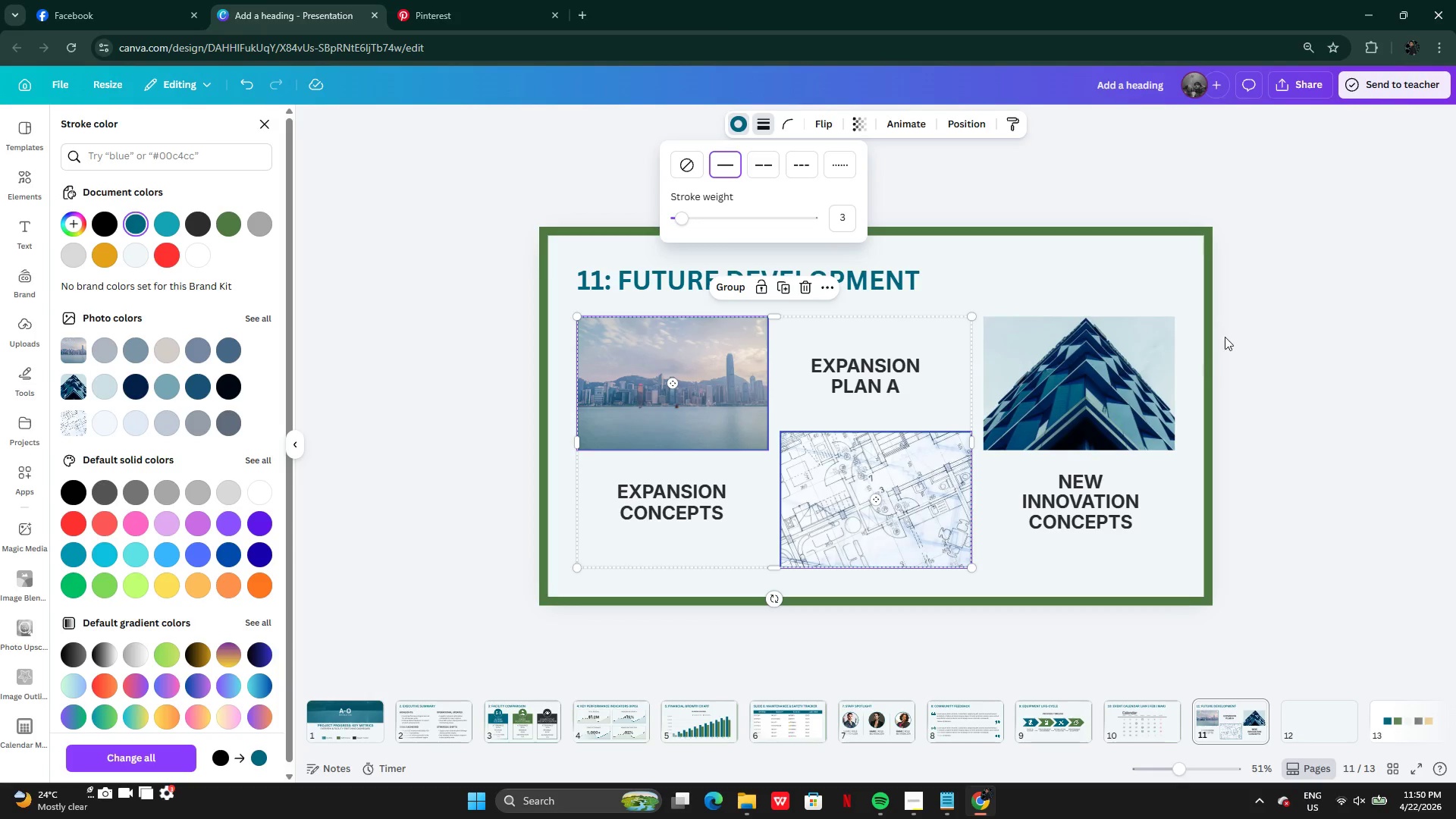 
left_click([1097, 397])
 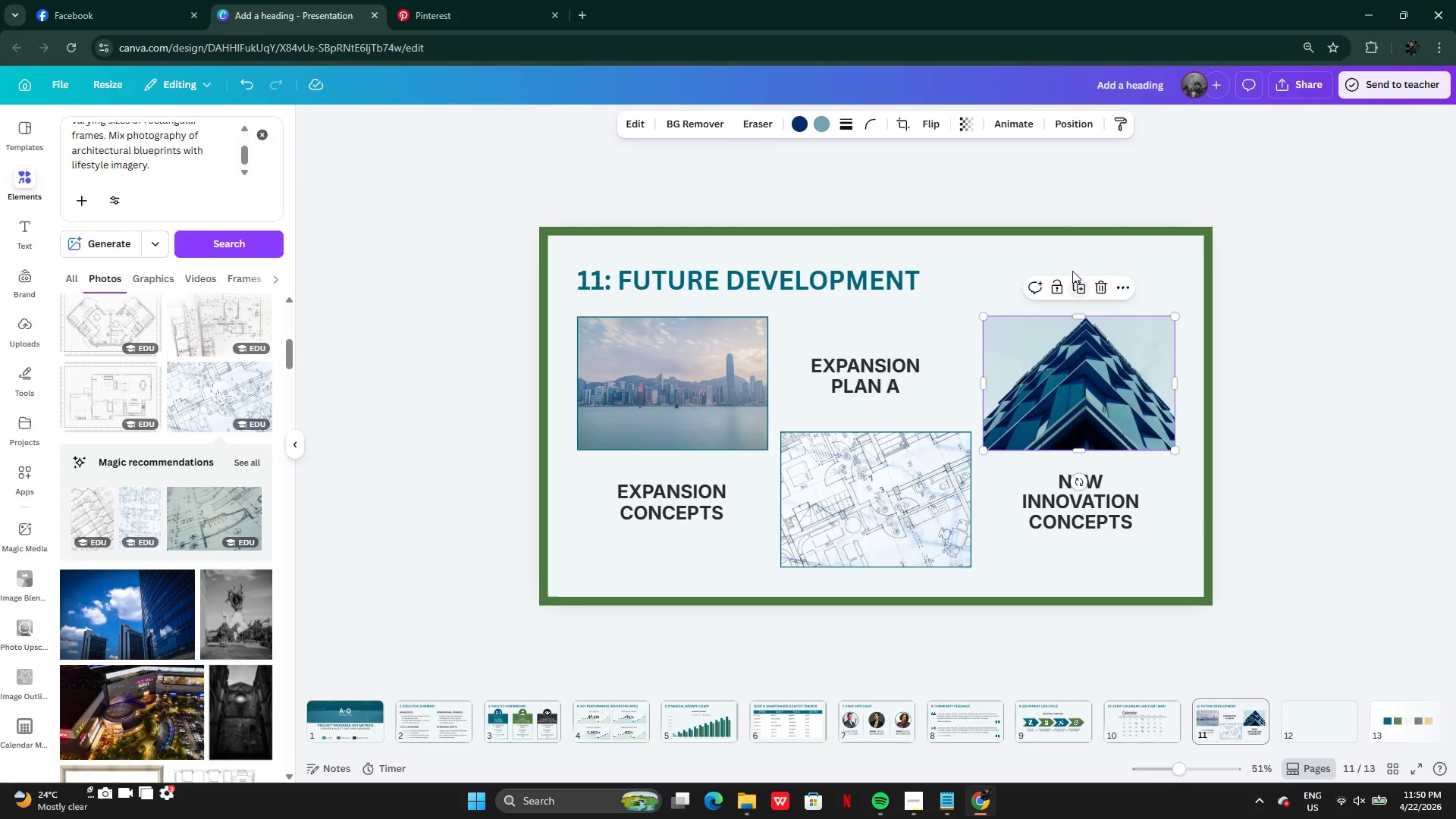 
left_click([851, 126])
 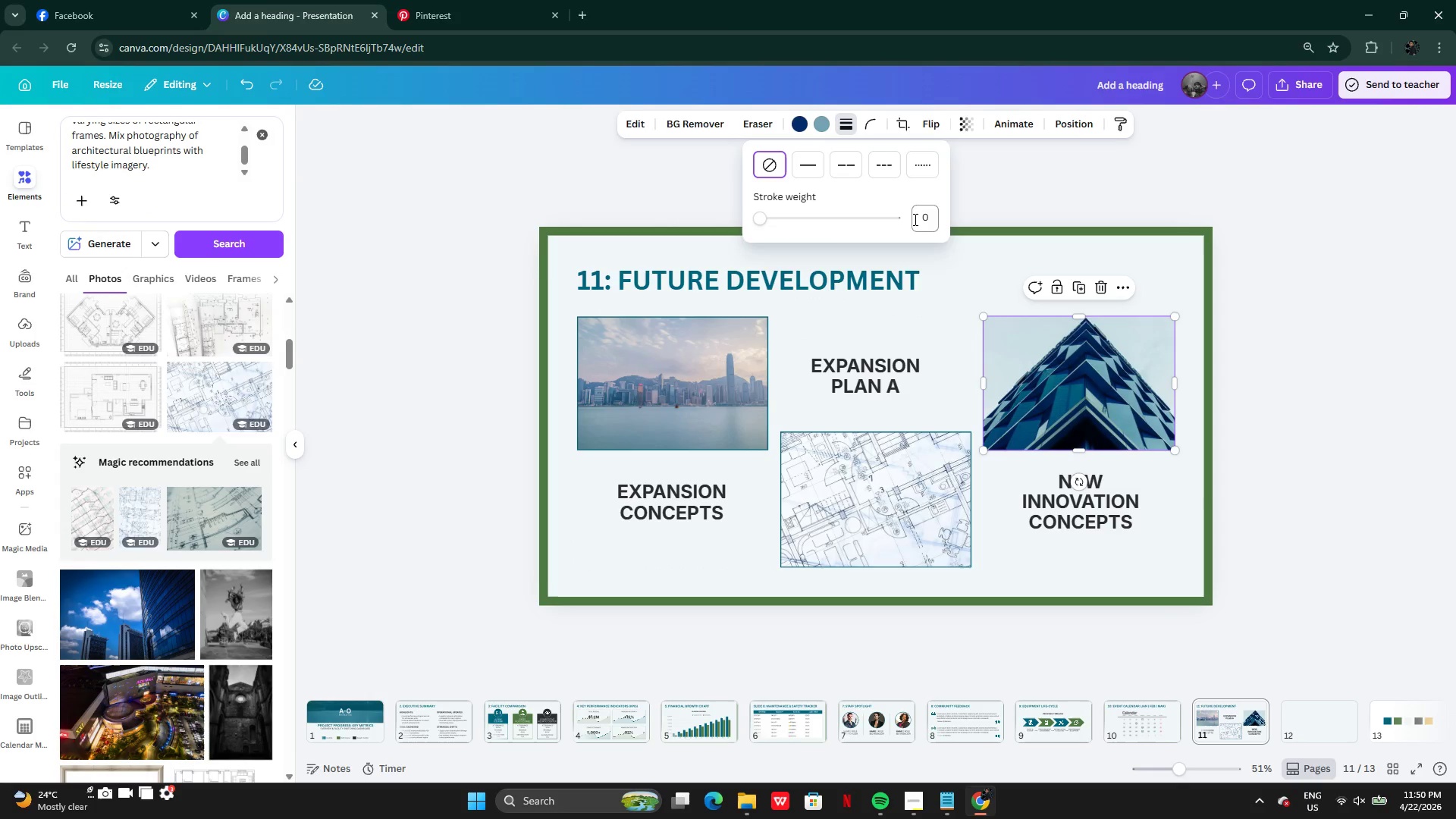 
left_click([923, 220])
 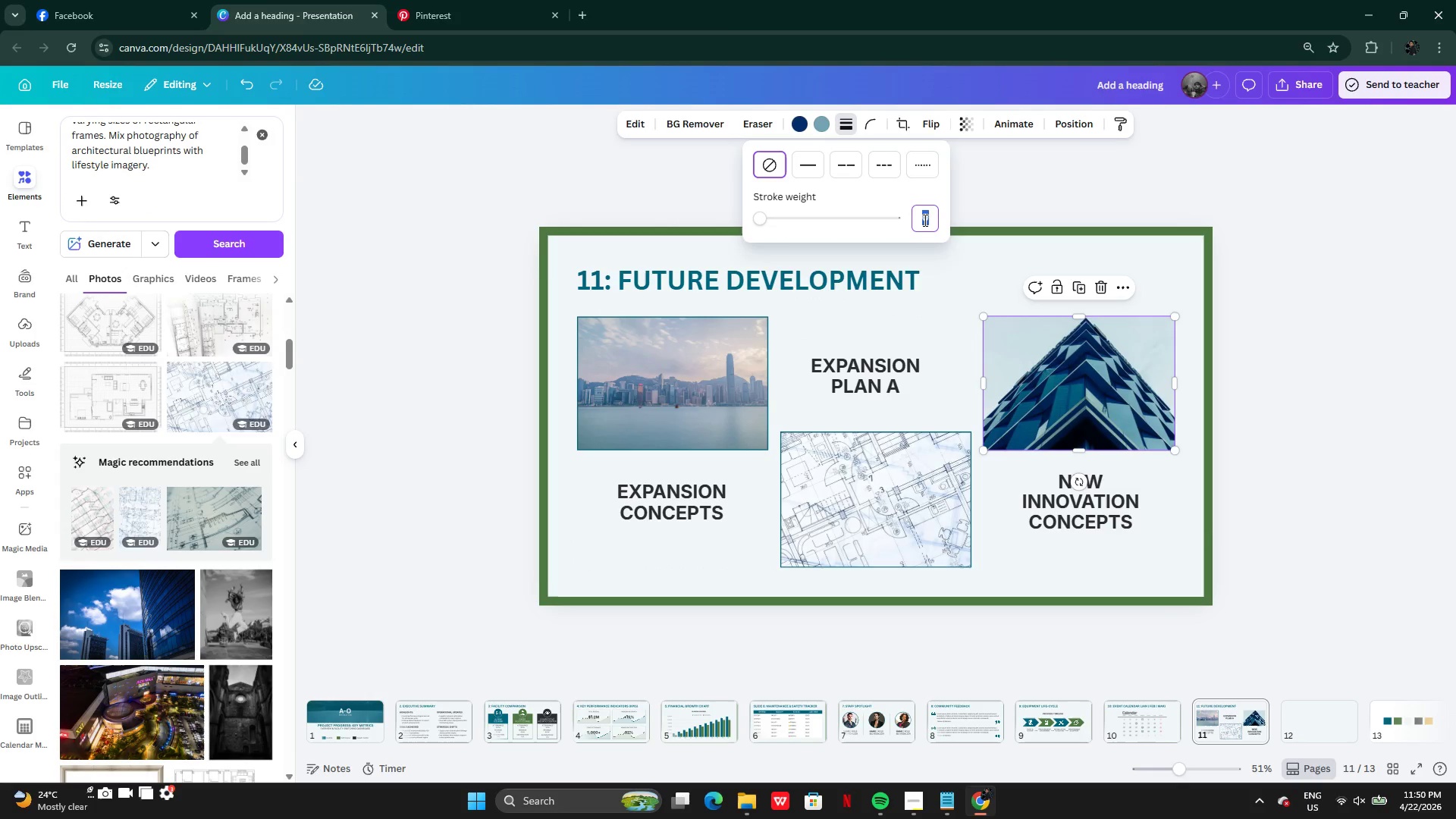 
key(3)
 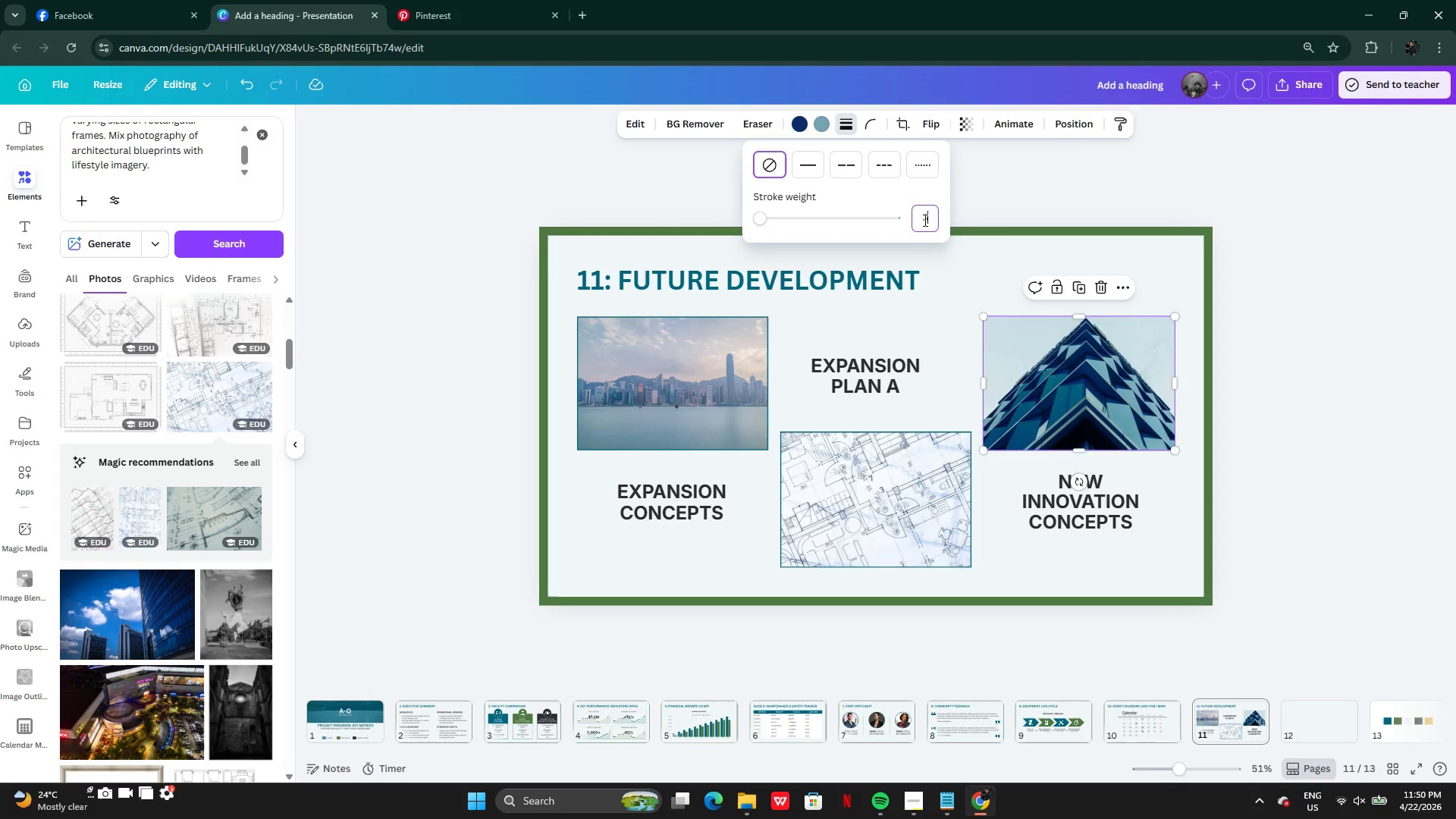 
key(Enter)
 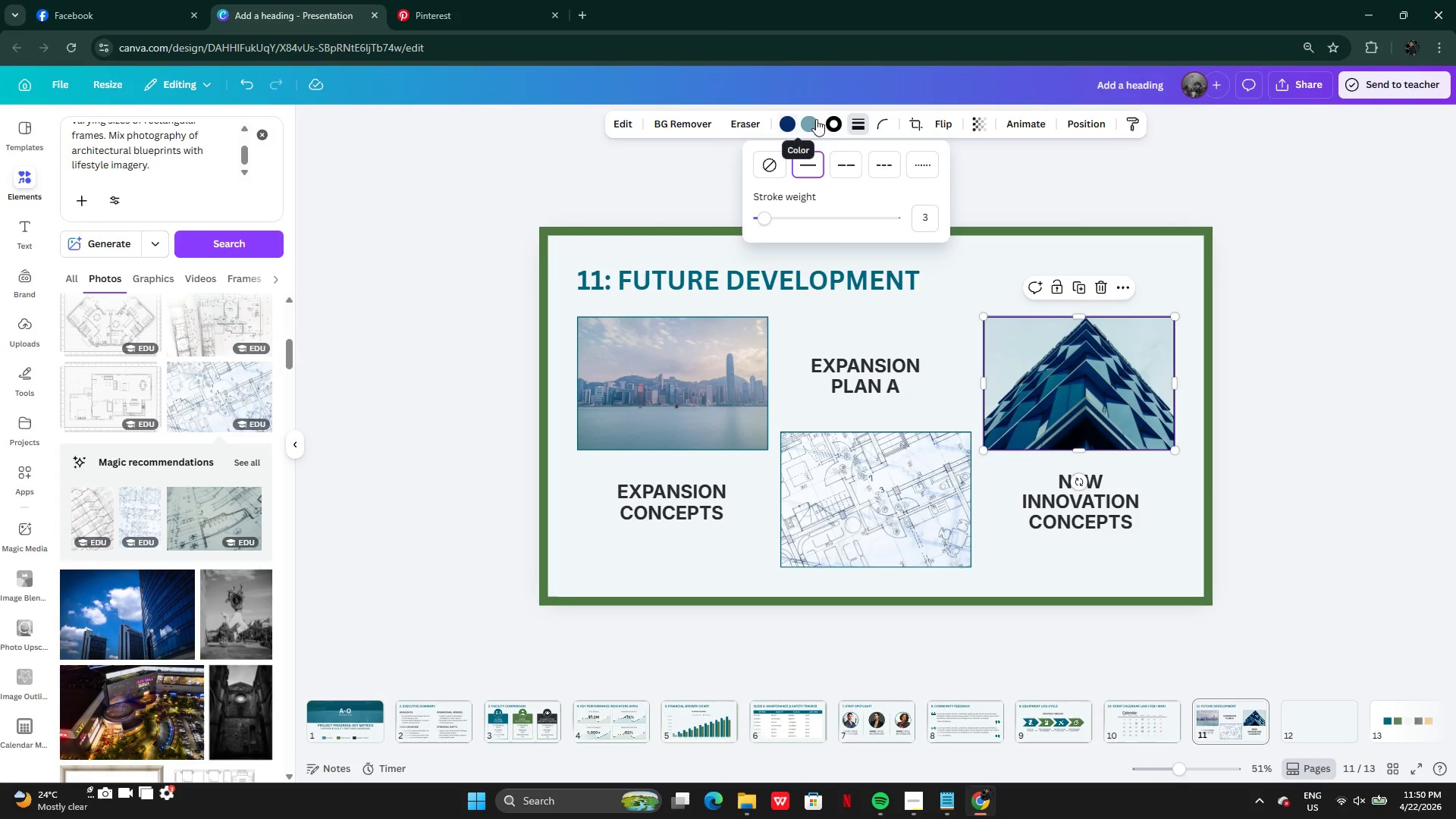 
left_click([836, 124])
 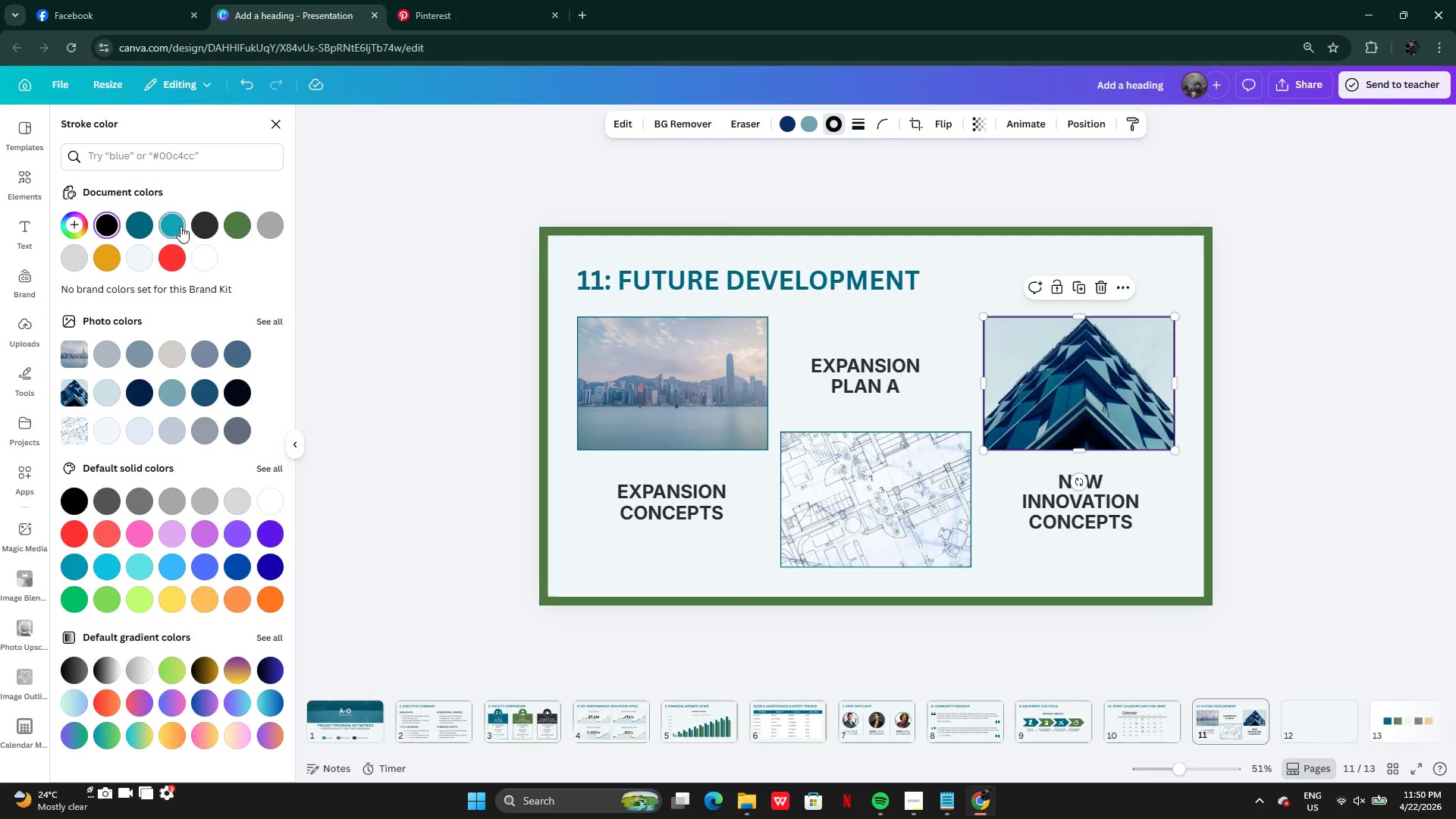 
left_click([139, 229])
 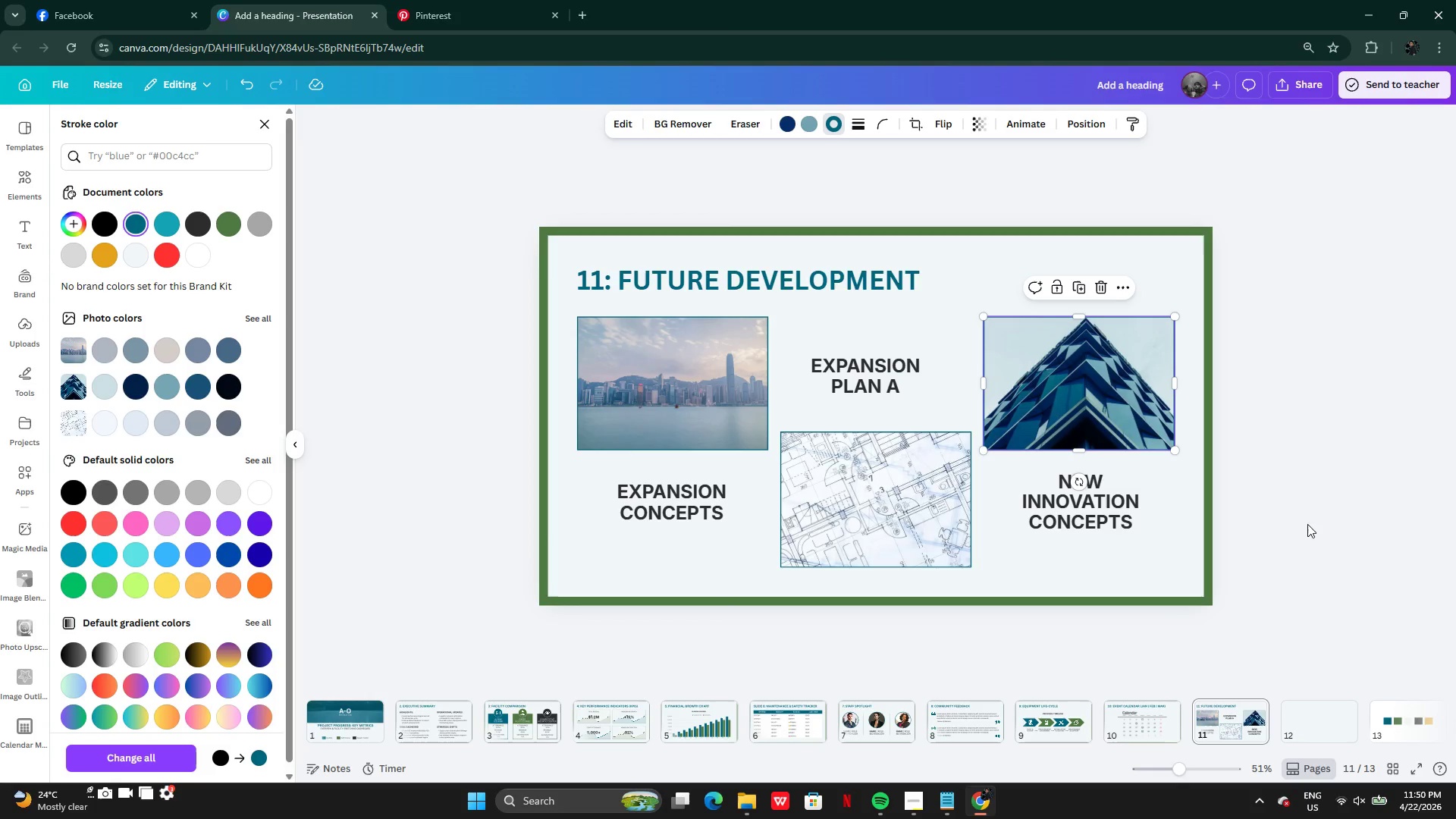 
double_click([1291, 519])
 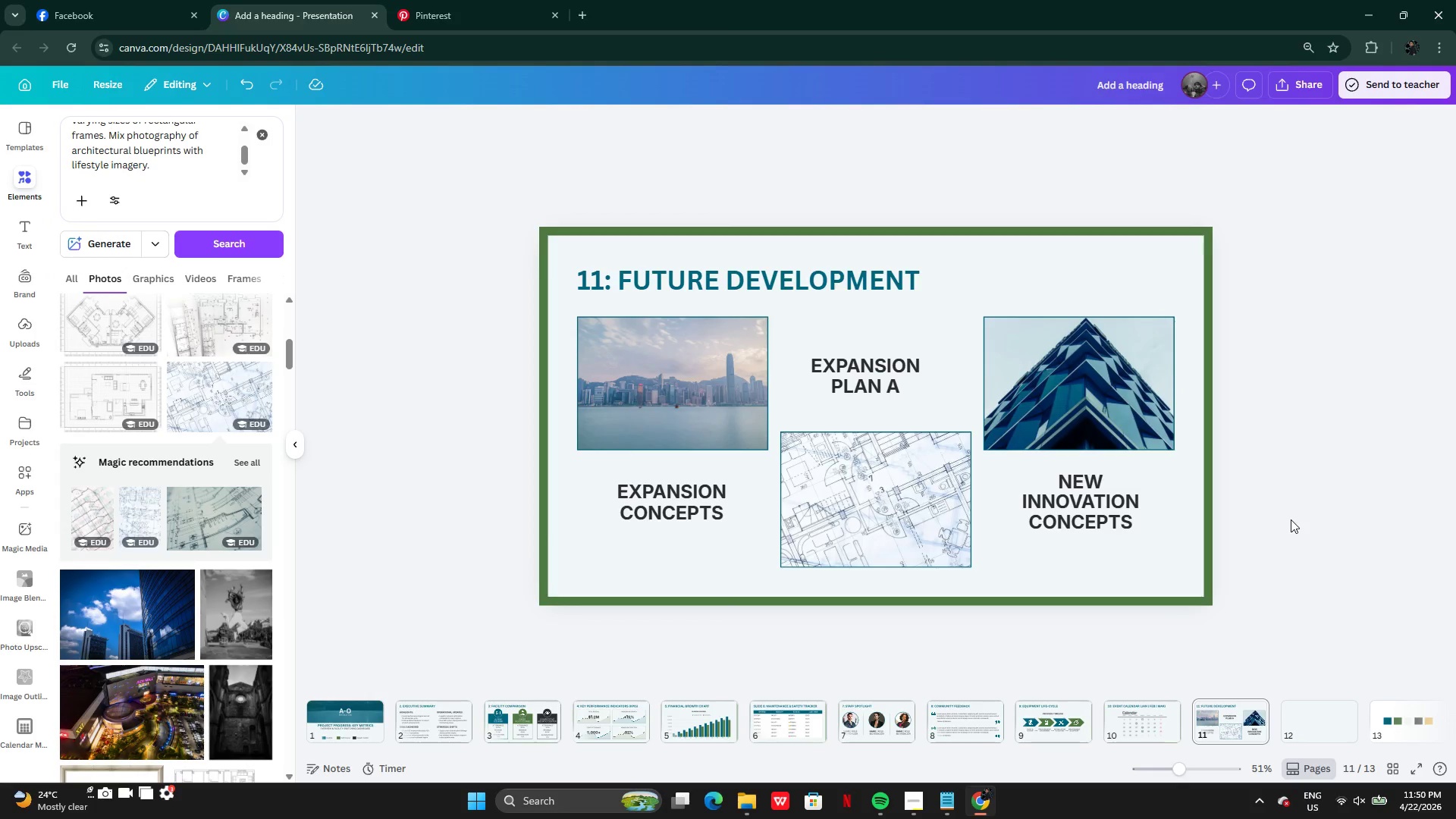 
triple_click([1297, 514])
 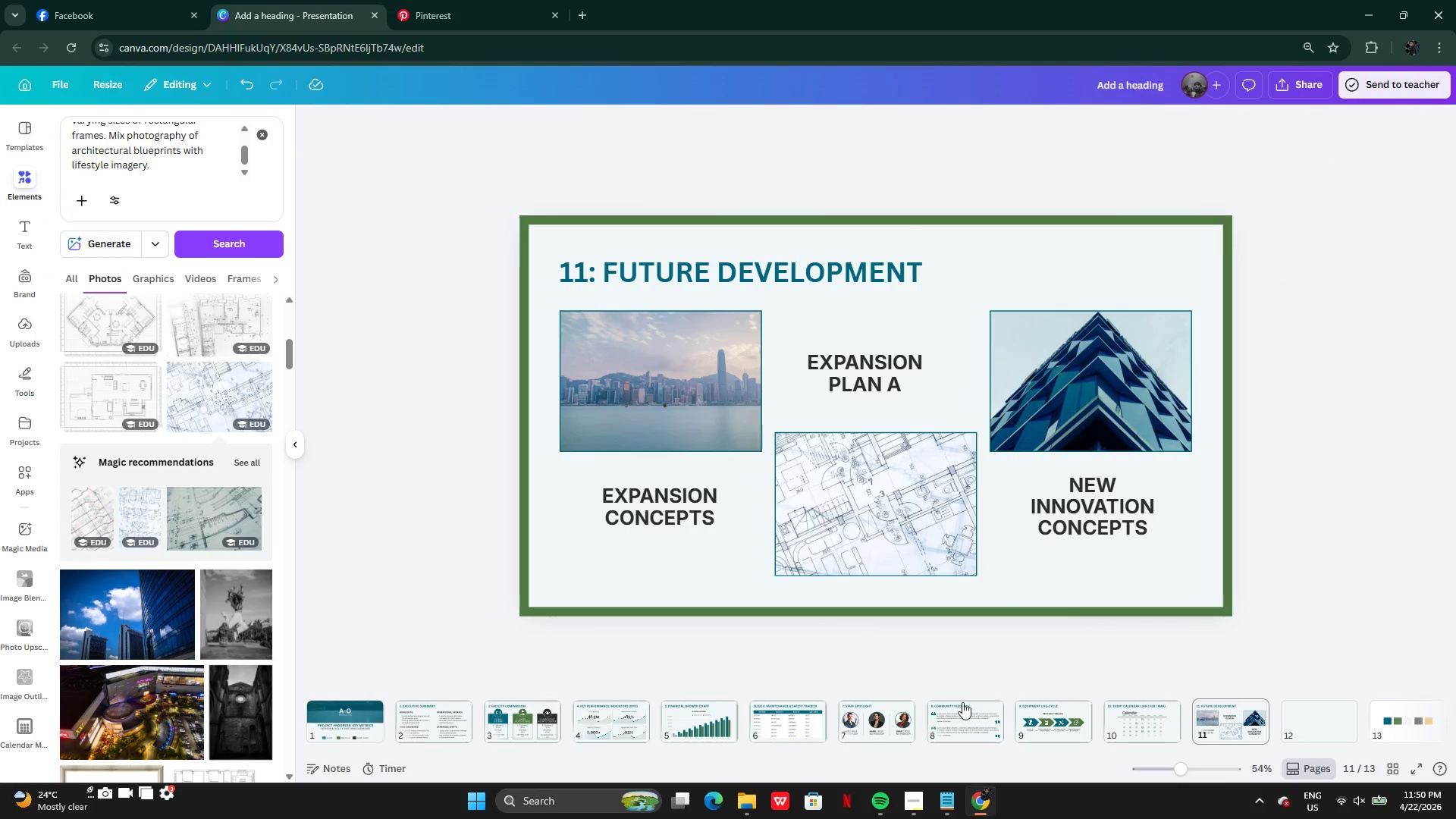 
left_click([913, 805])